 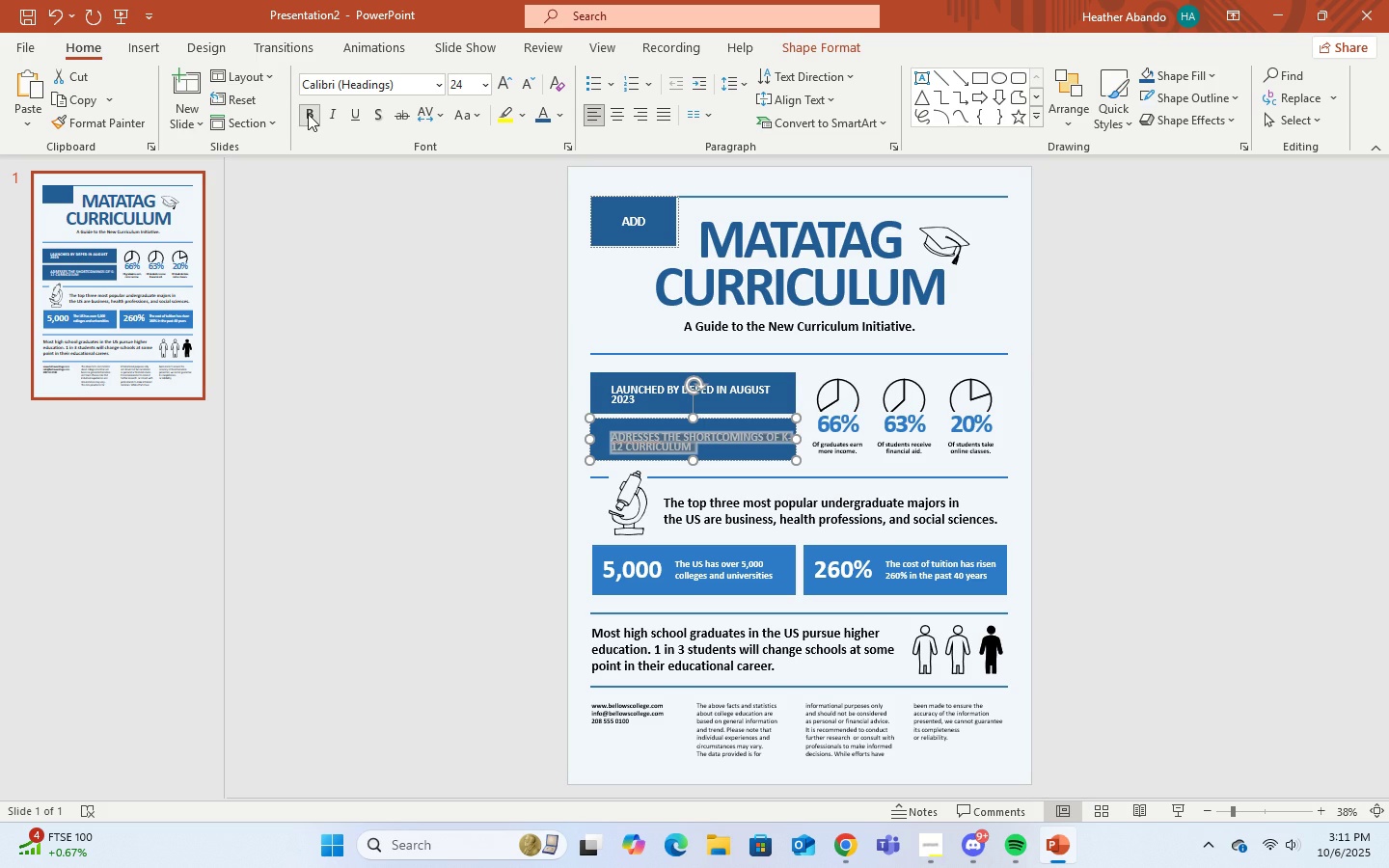 
left_click([1308, 451])
 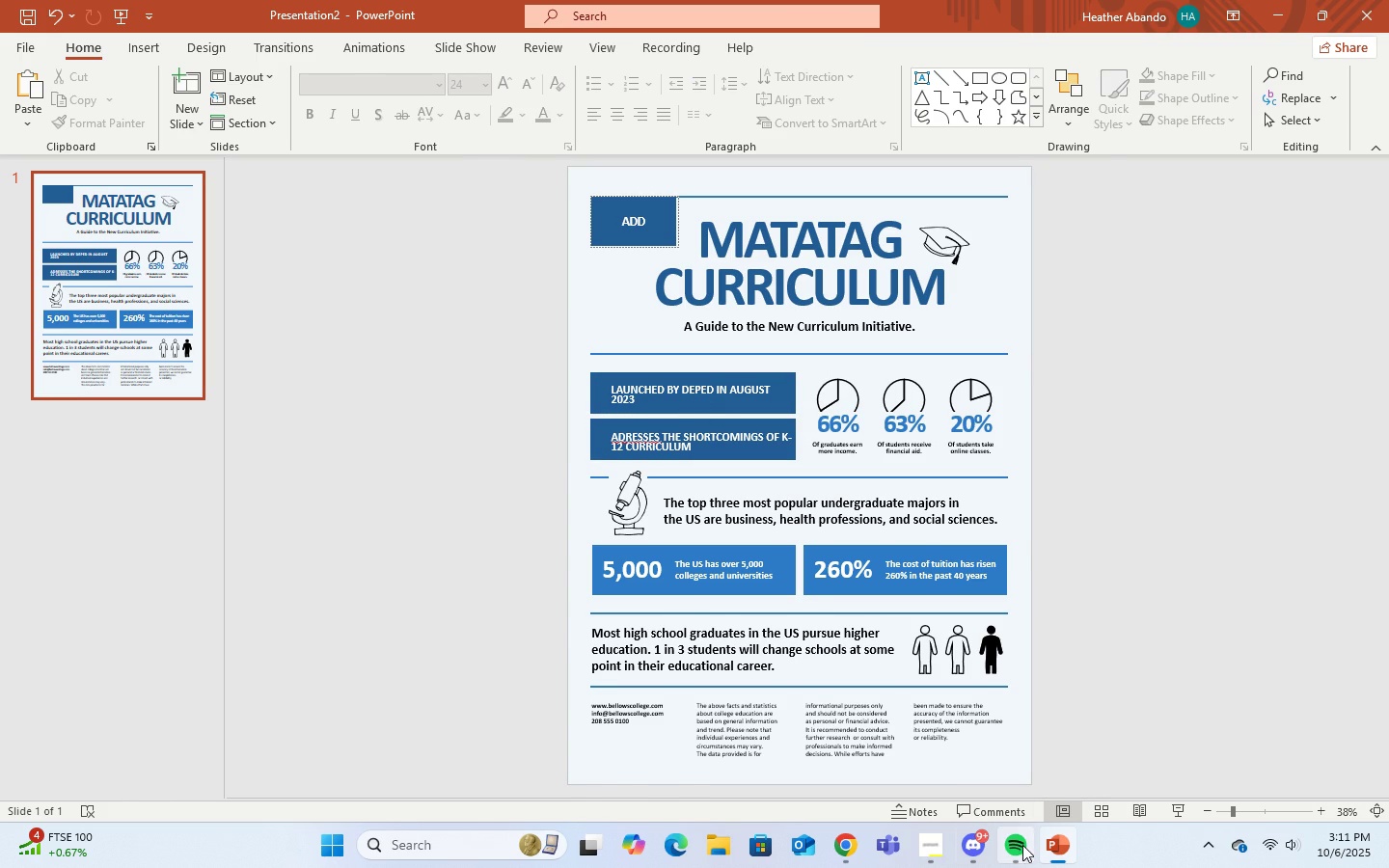 
left_click([845, 840])
 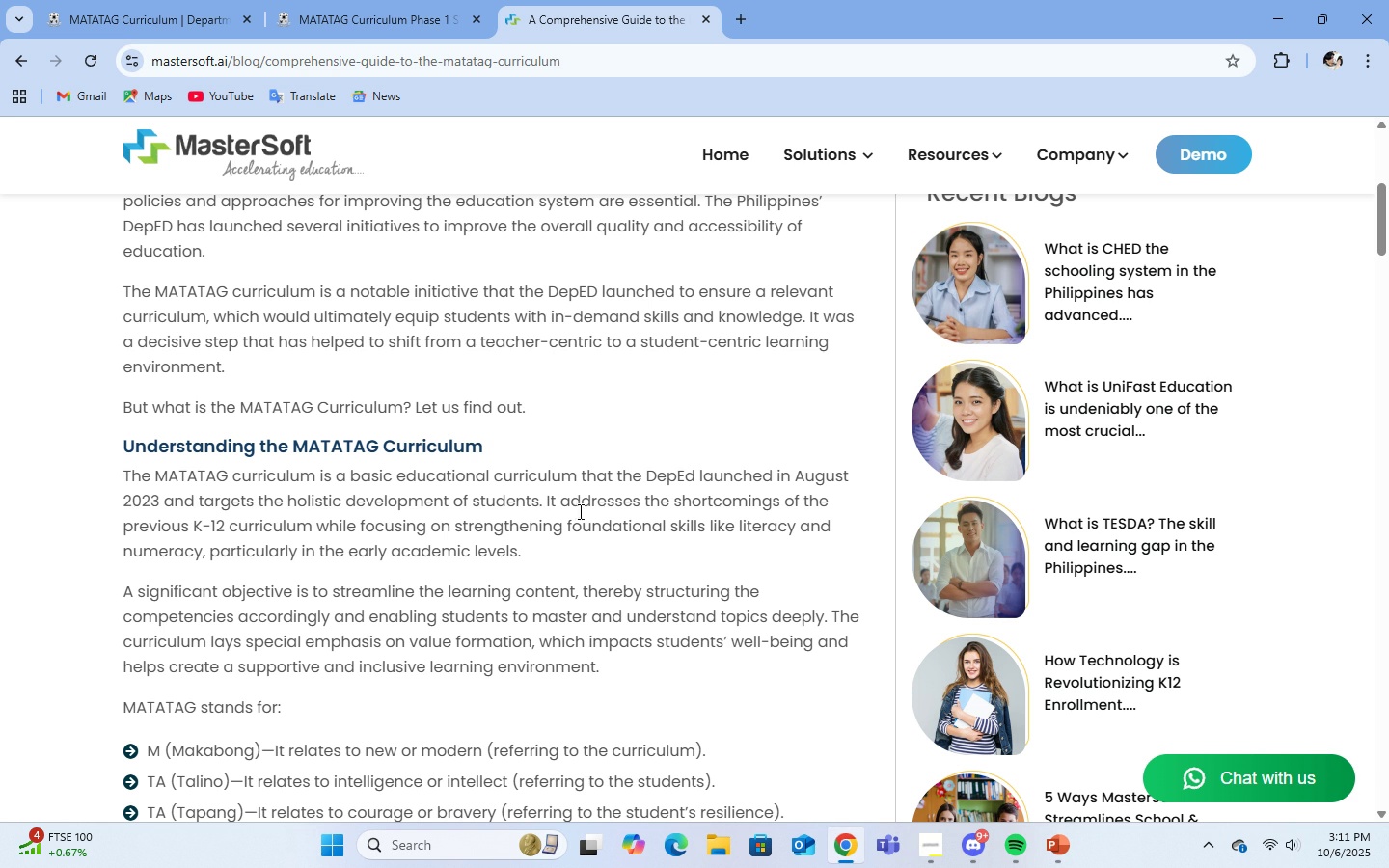 
left_click([1289, 22])
 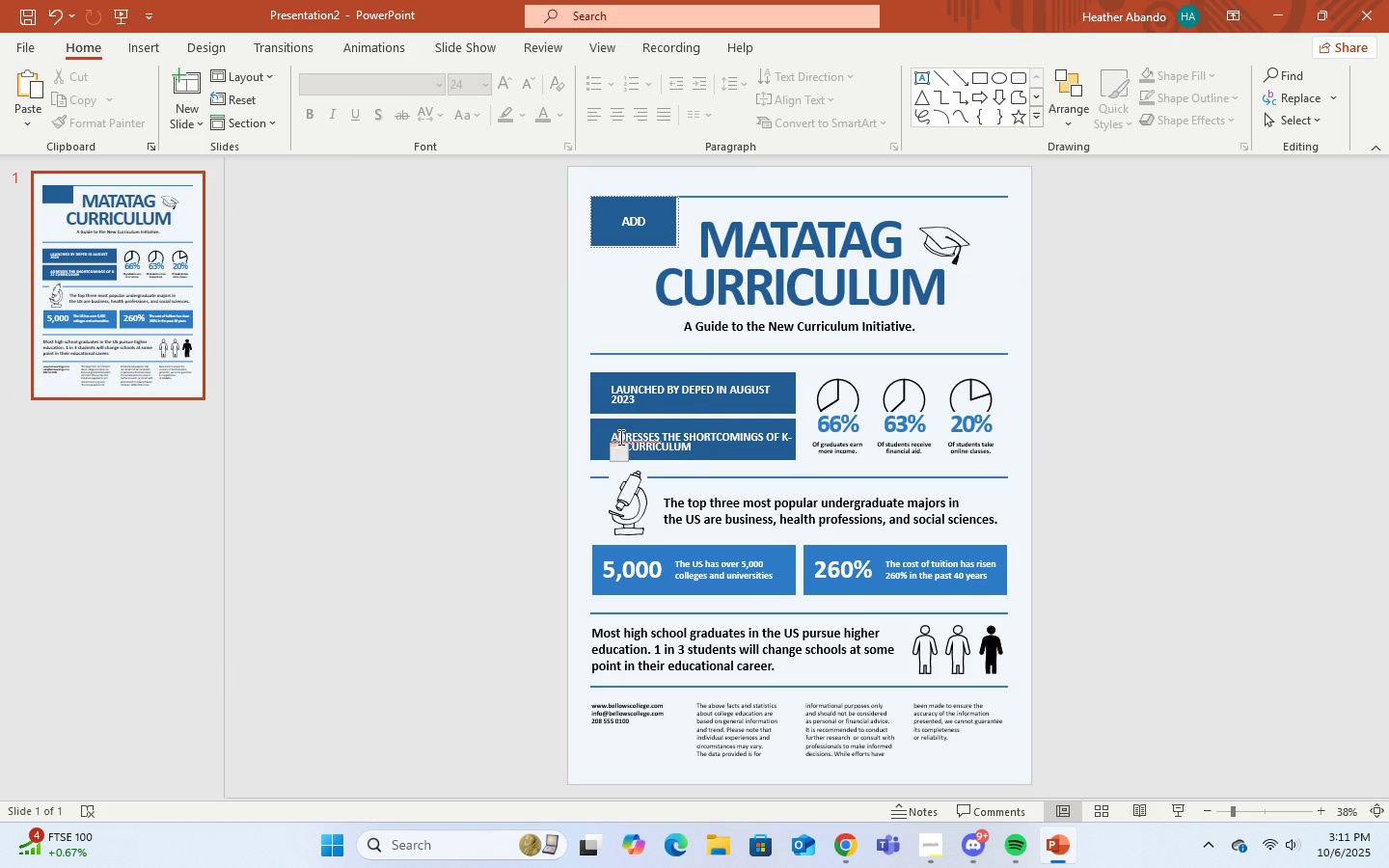 
left_click([619, 437])
 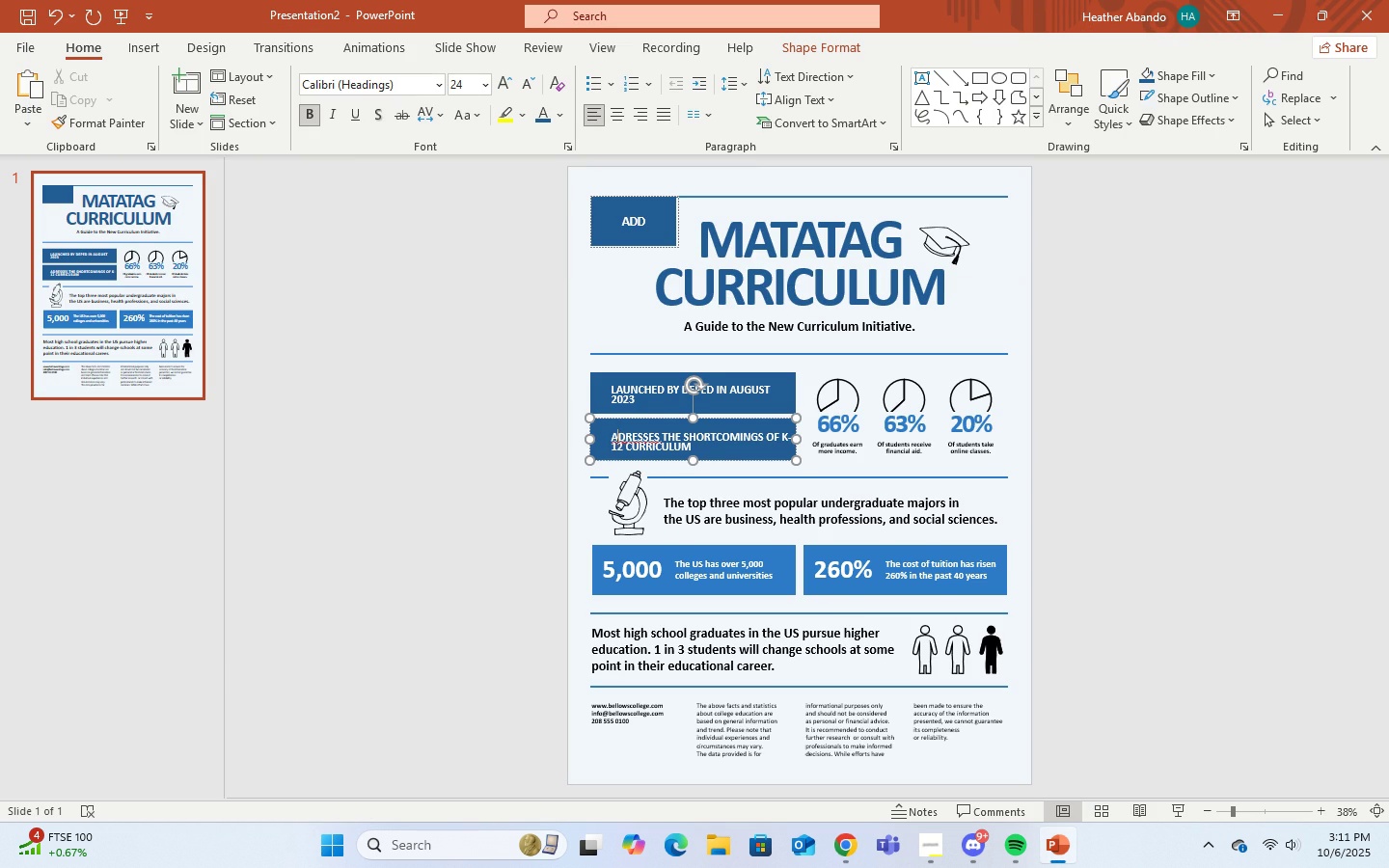 
key(D)
 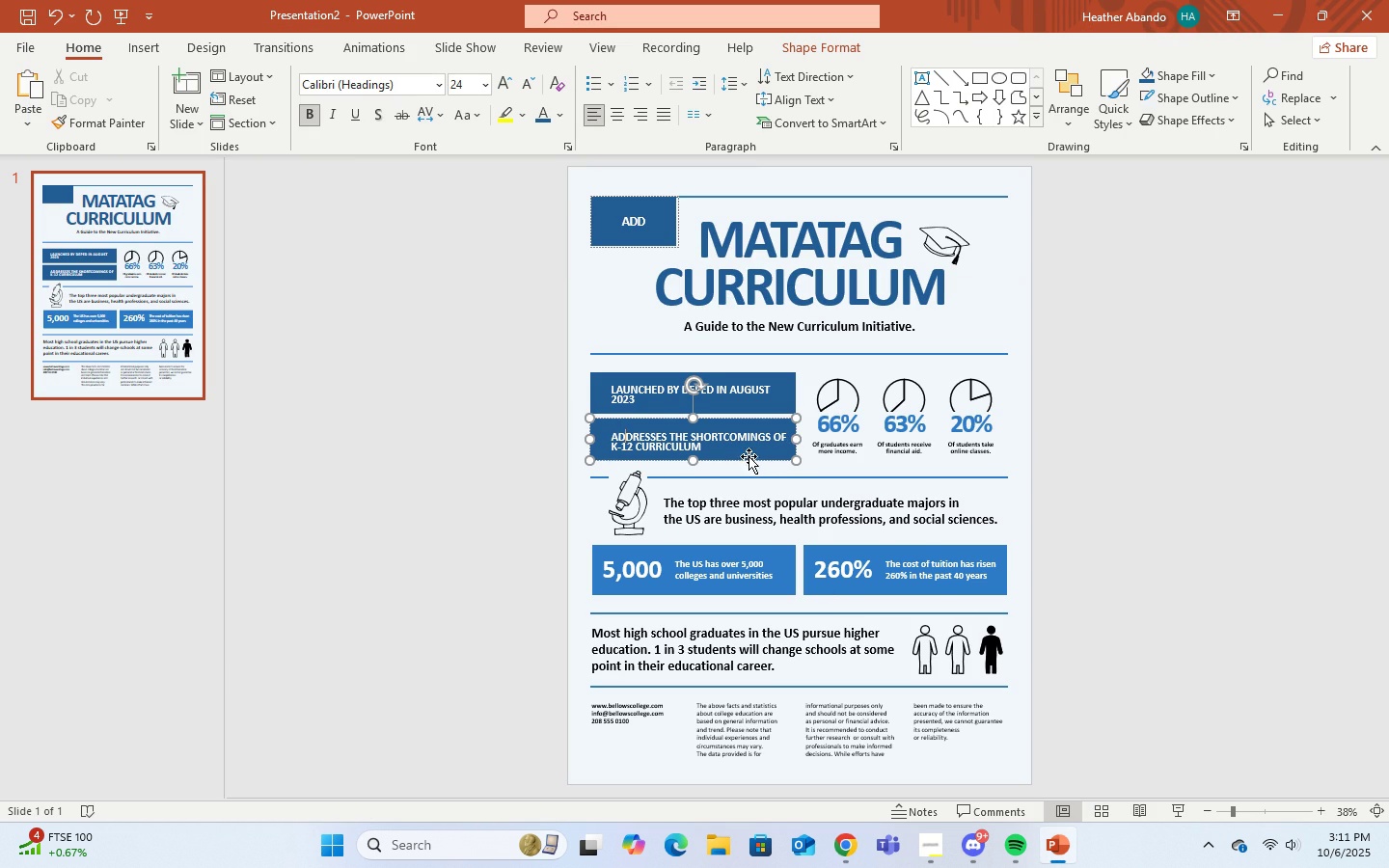 
left_click([738, 448])
 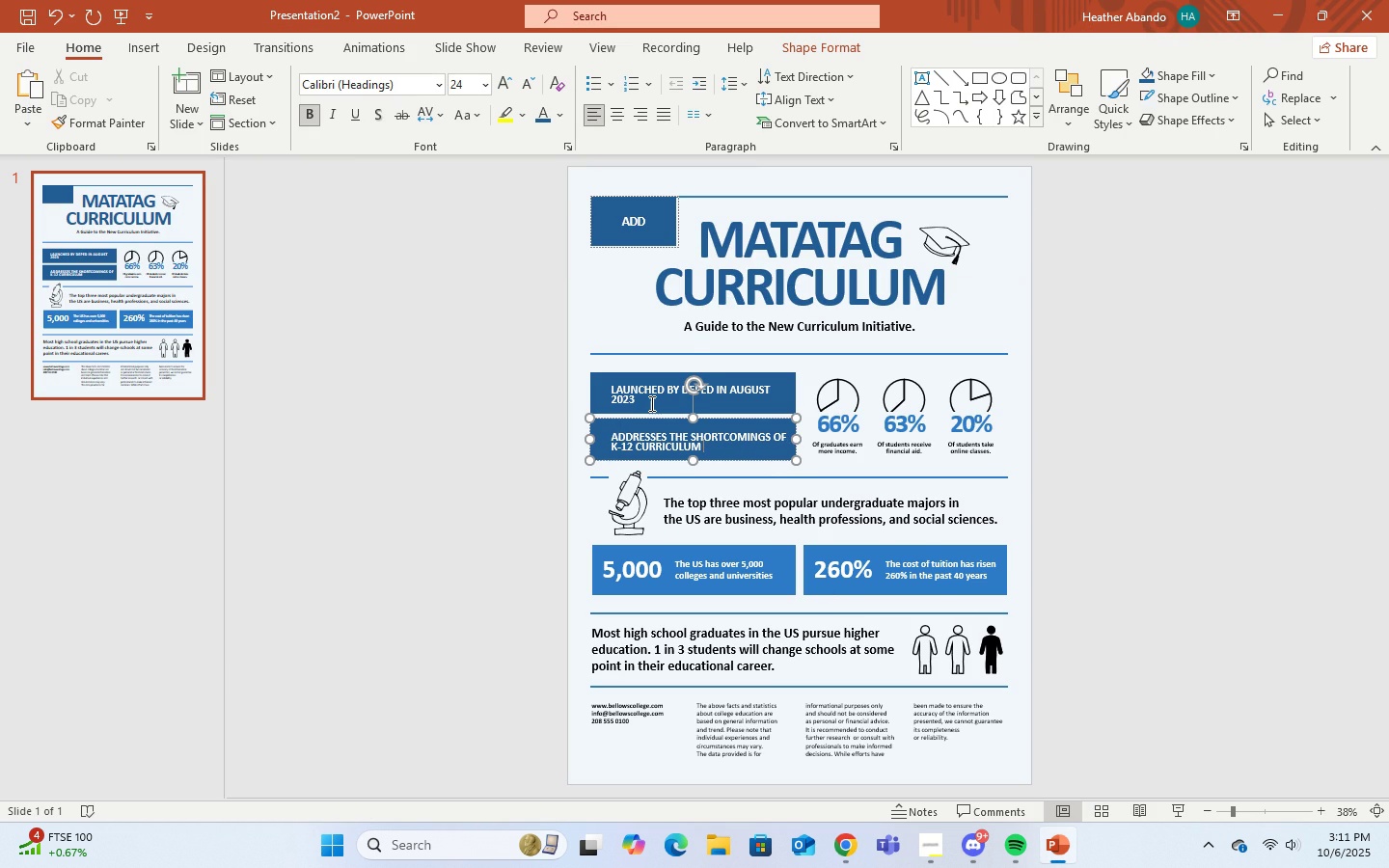 
left_click([650, 403])
 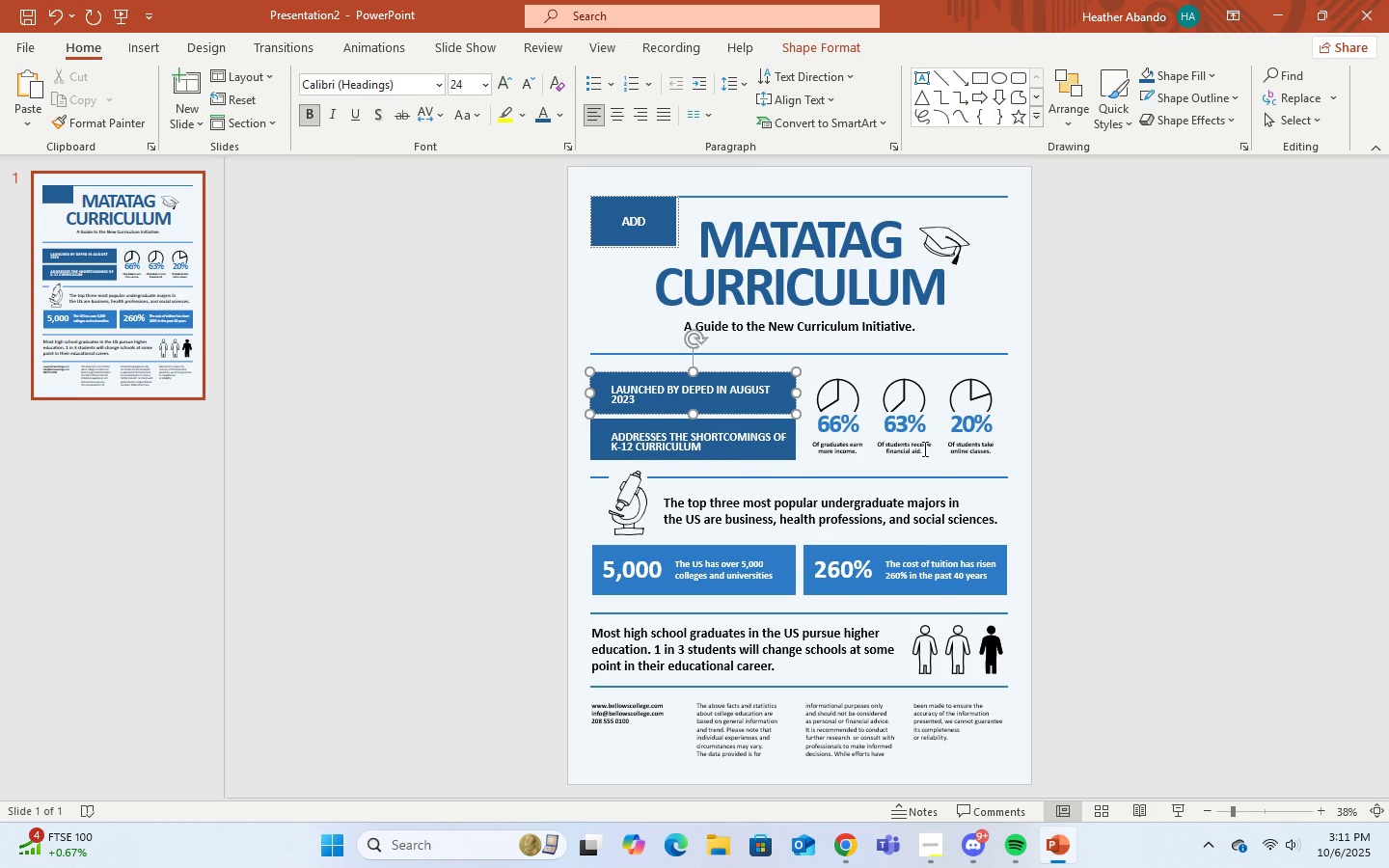 
left_click([988, 445])
 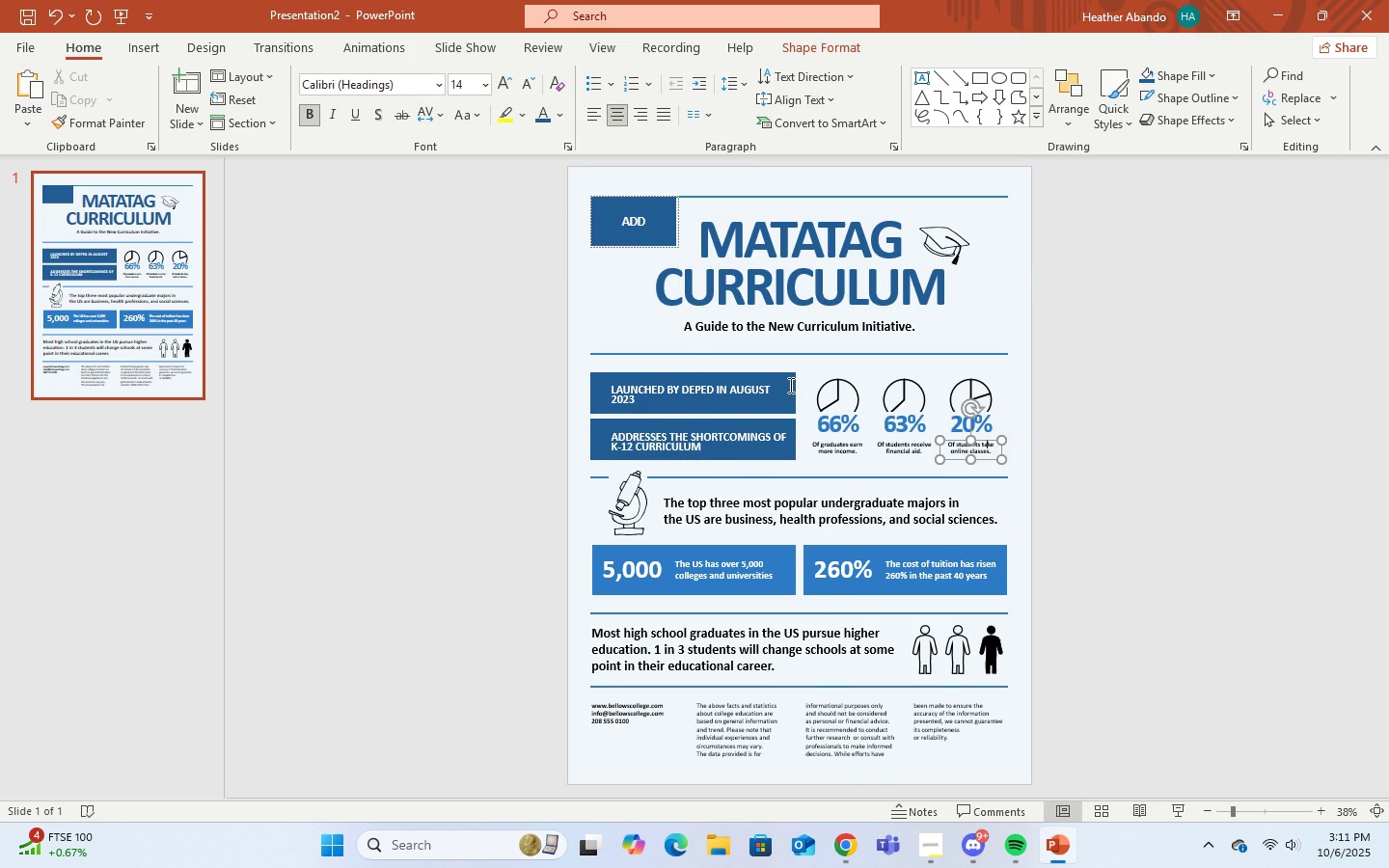 
left_click([785, 386])
 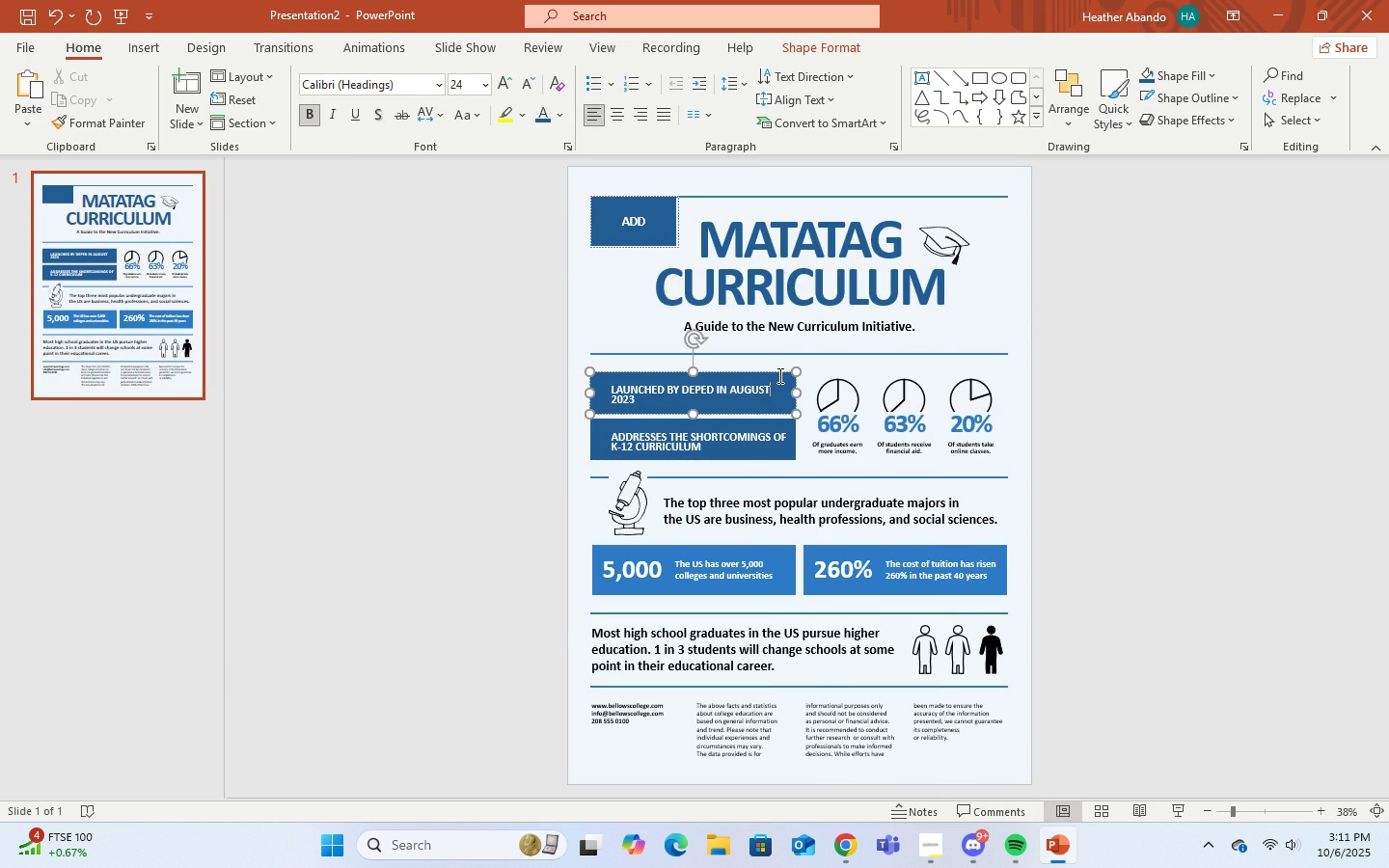 
right_click([778, 375])
 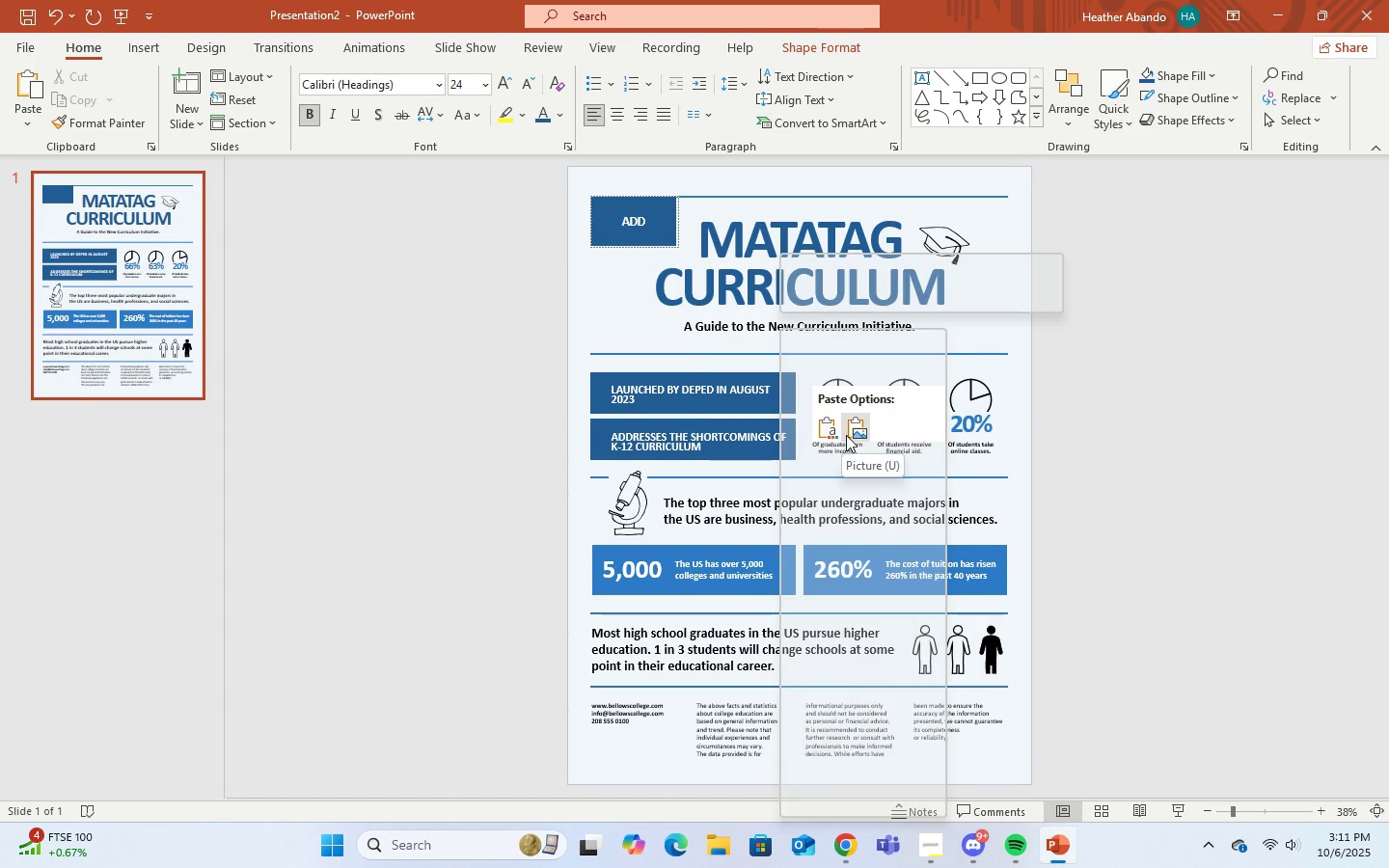 
left_click([1238, 433])
 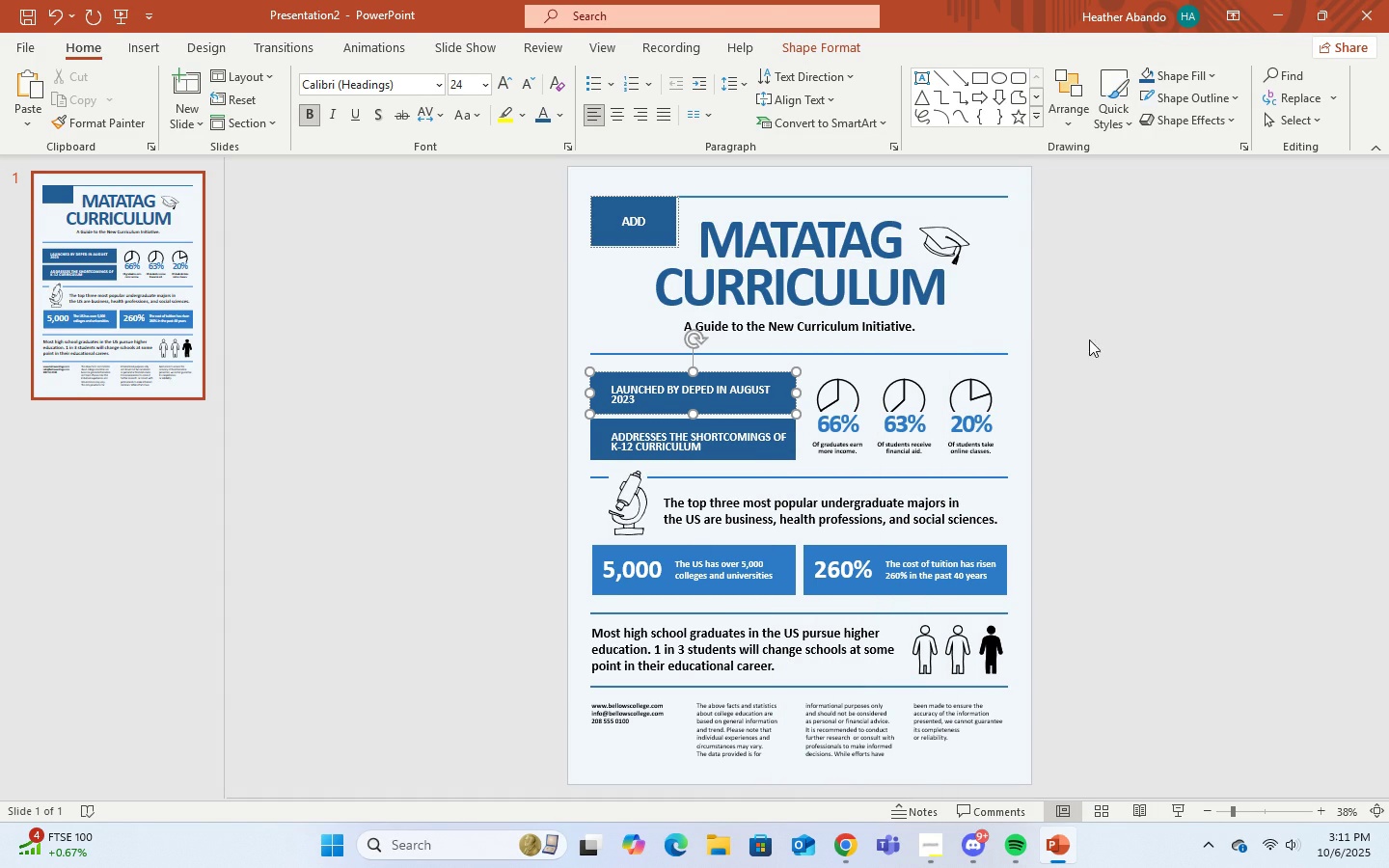 
left_click([837, 419])
 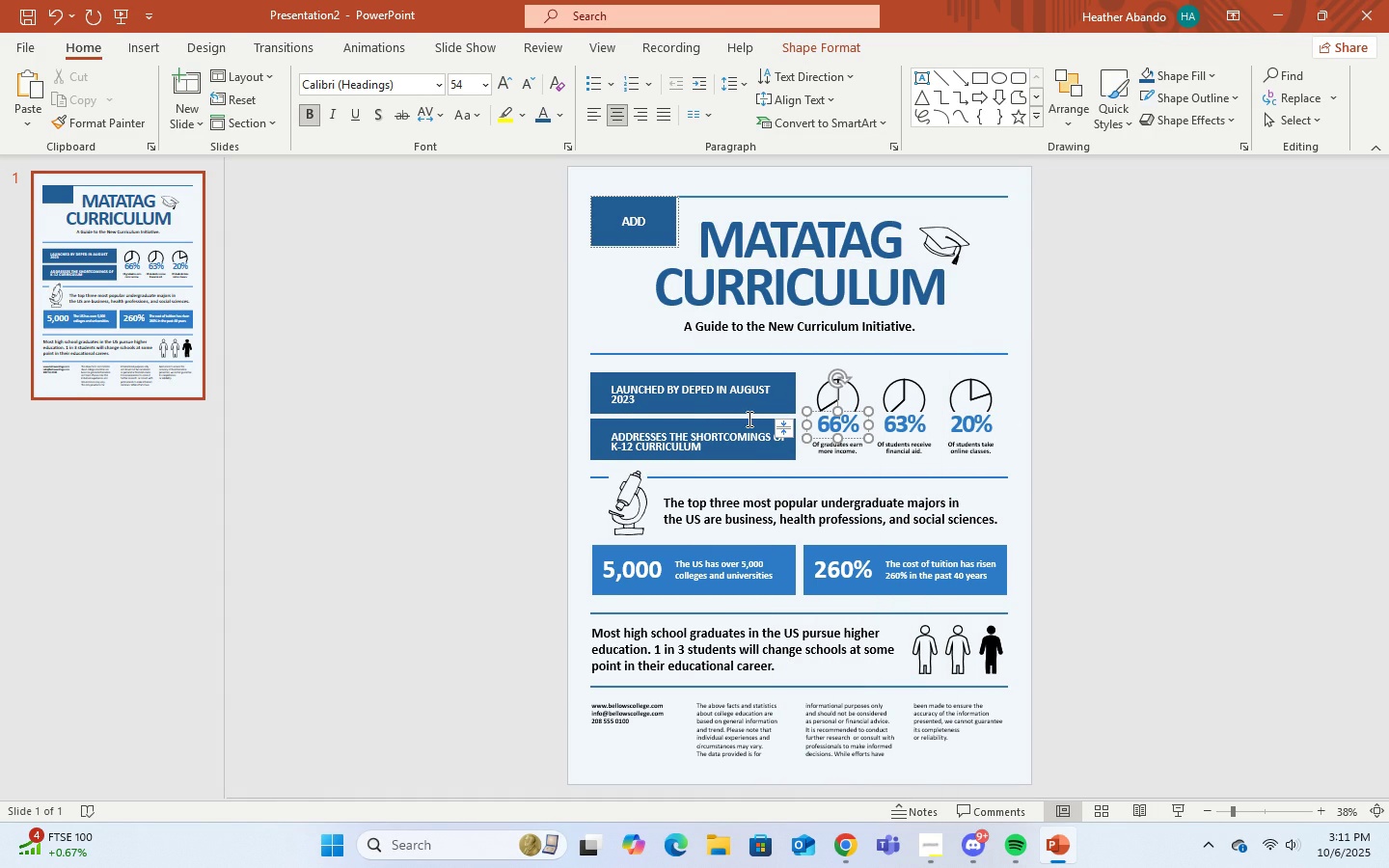 
left_click([755, 442])
 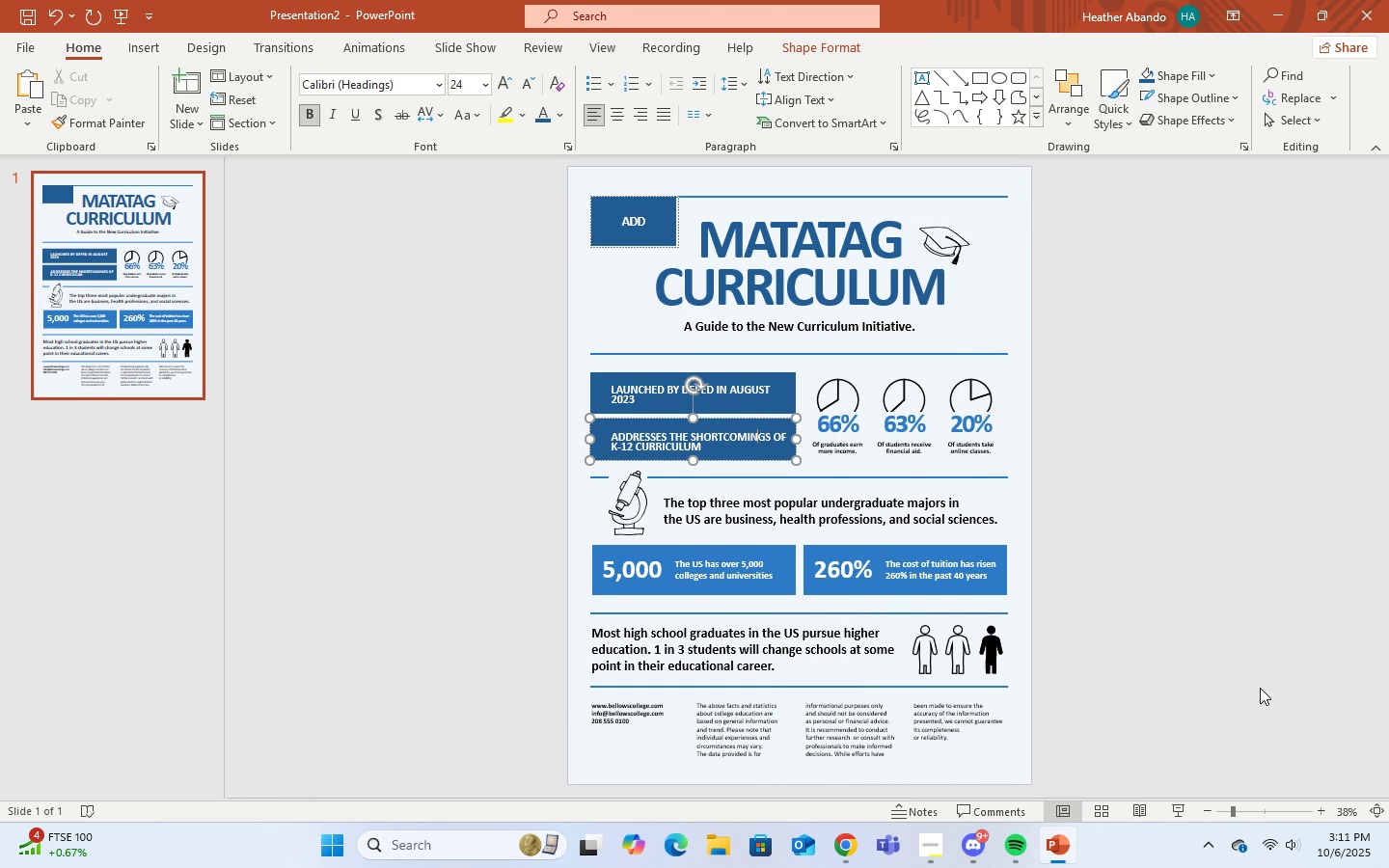 
left_click([846, 397])
 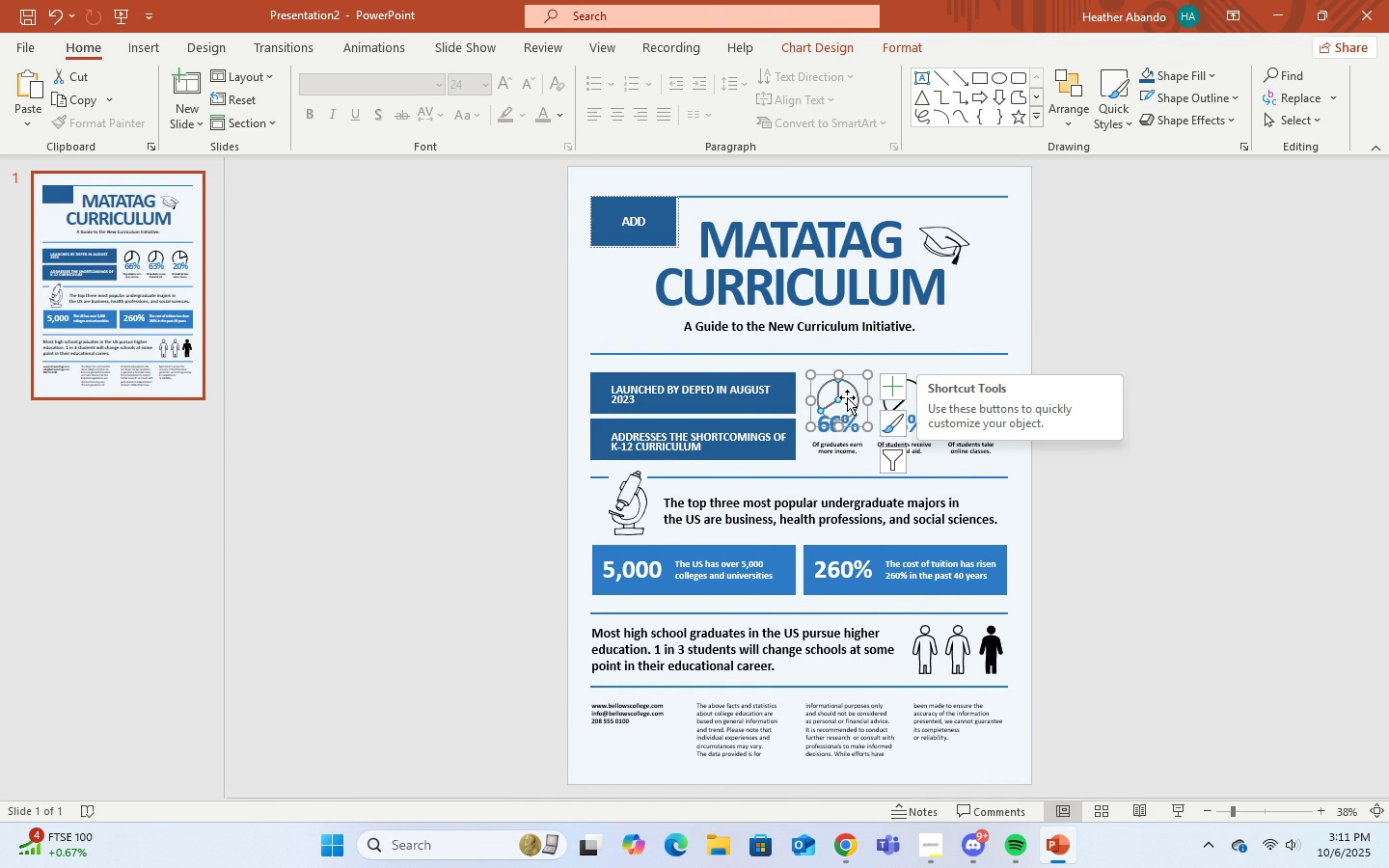 
wait(5.51)
 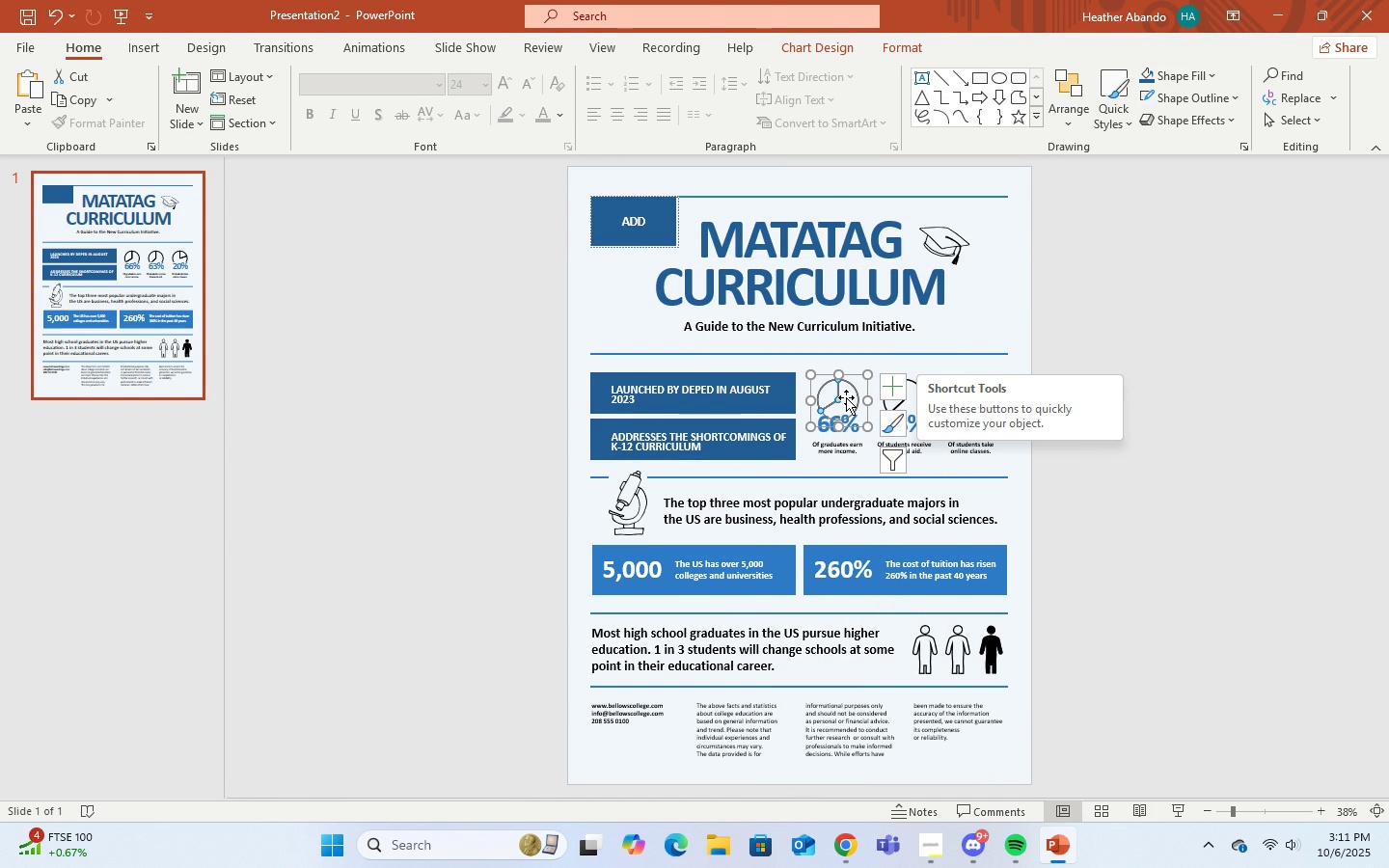 
left_click([623, 506])
 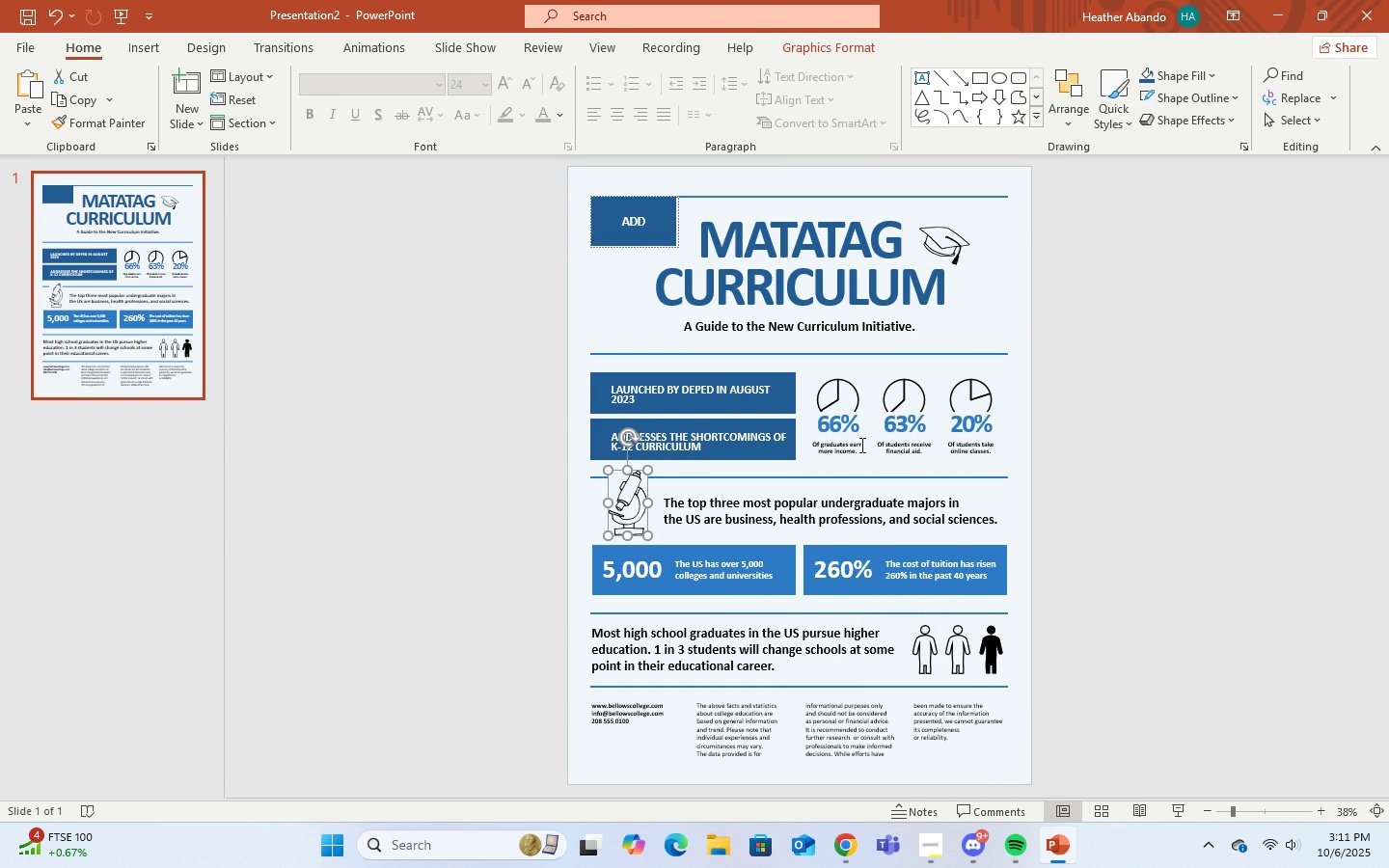 
left_click([860, 445])
 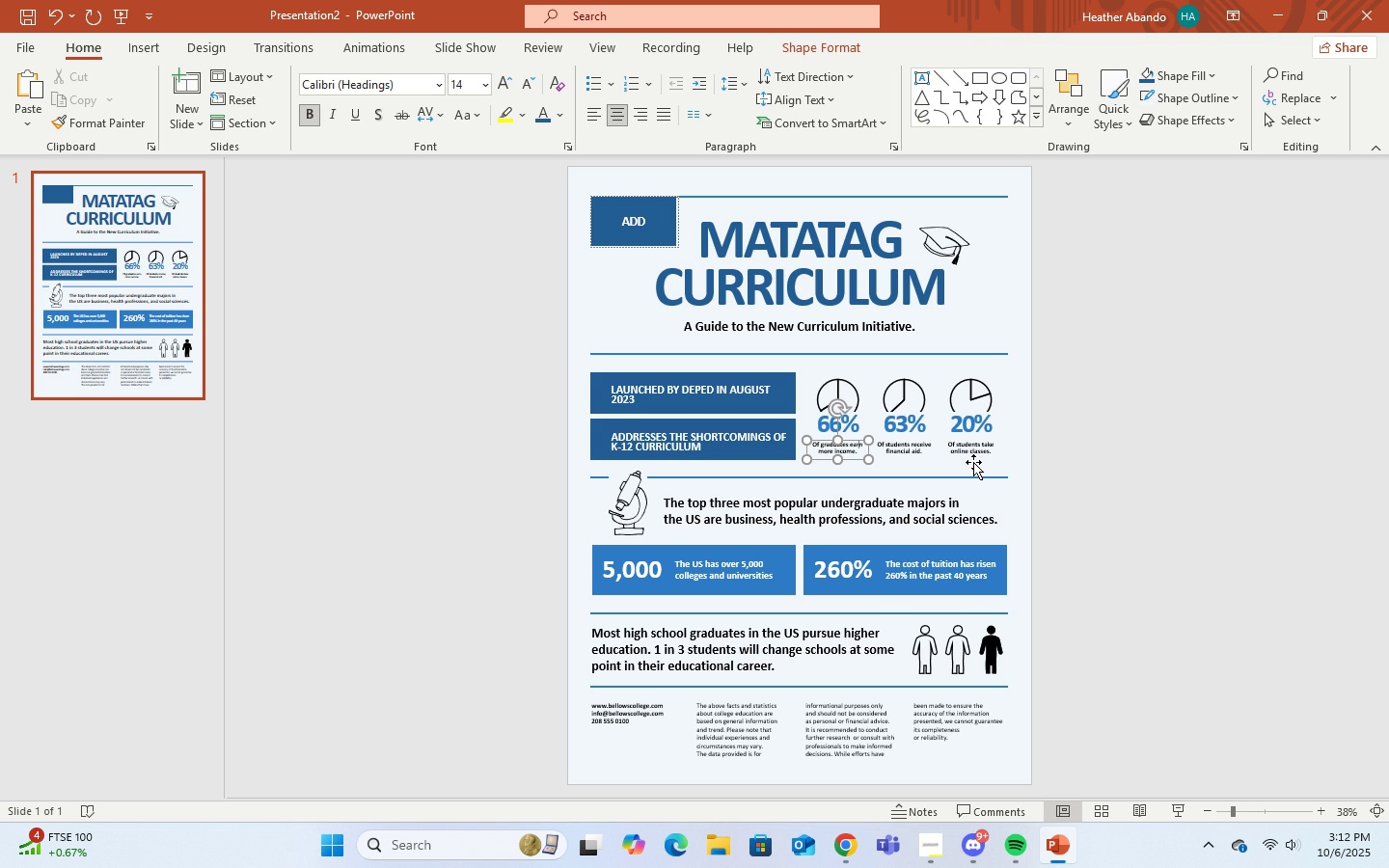 
wait(16.29)
 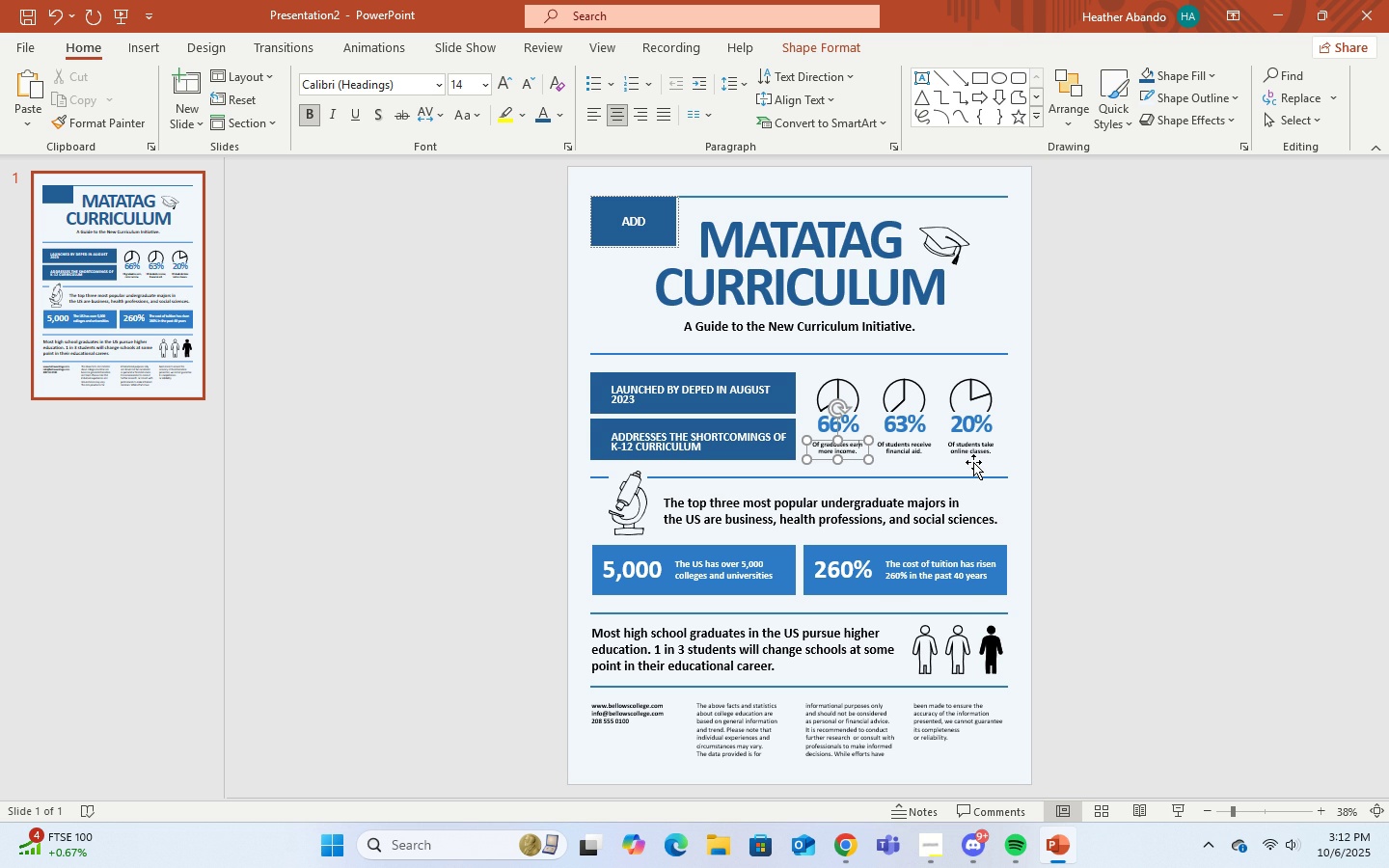 
left_click([841, 390])
 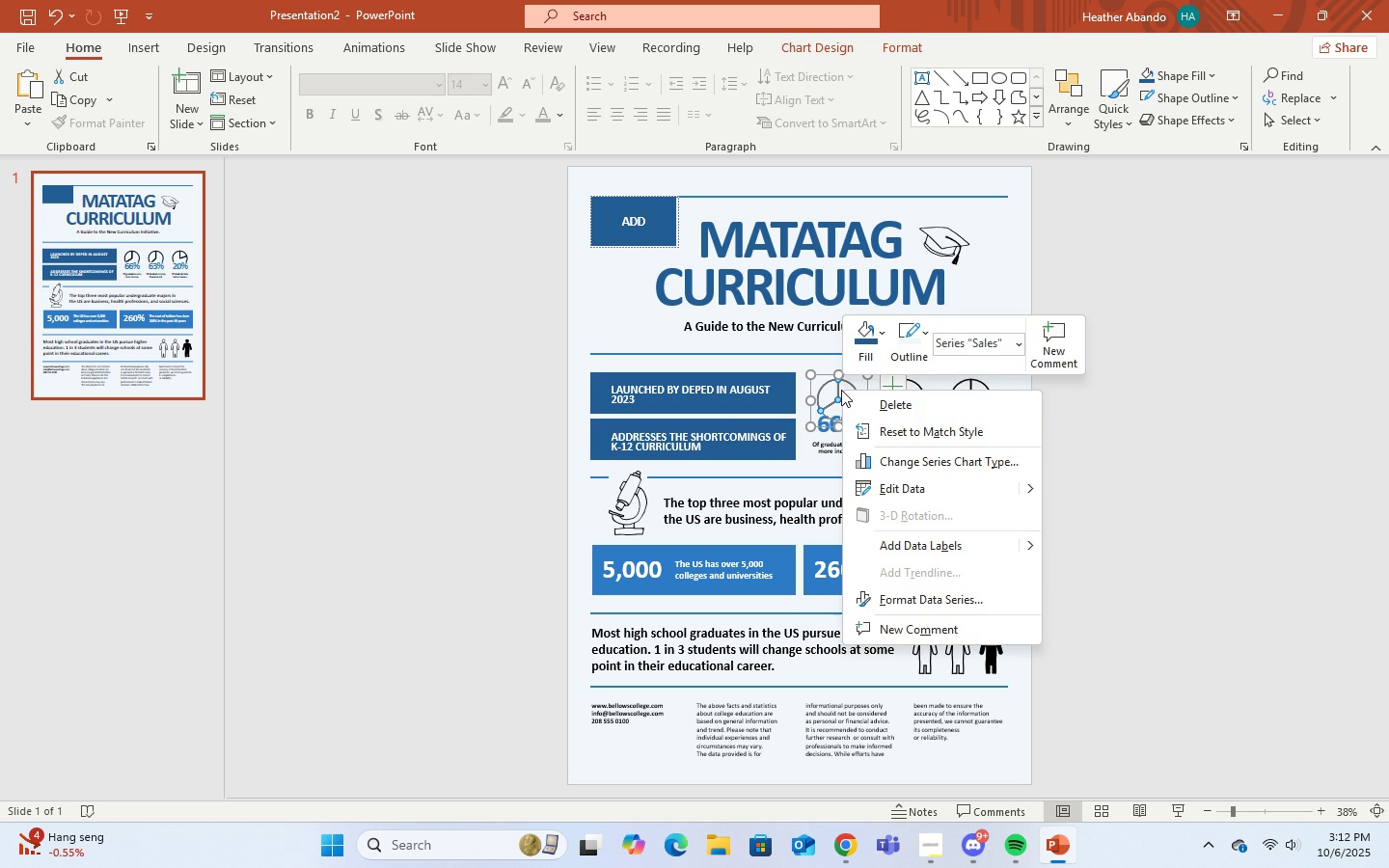 
right_click([841, 390])
 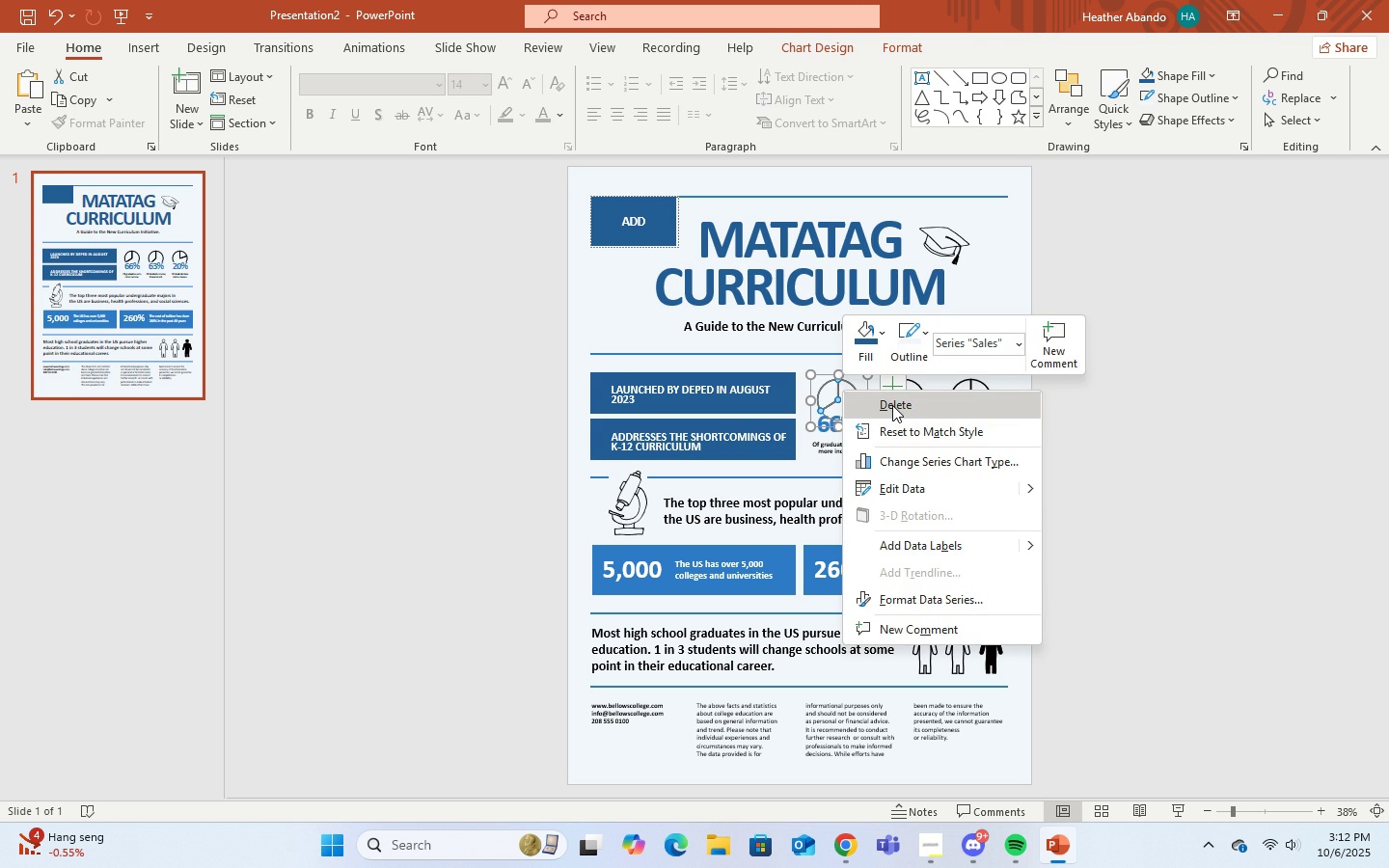 
left_click([892, 405])
 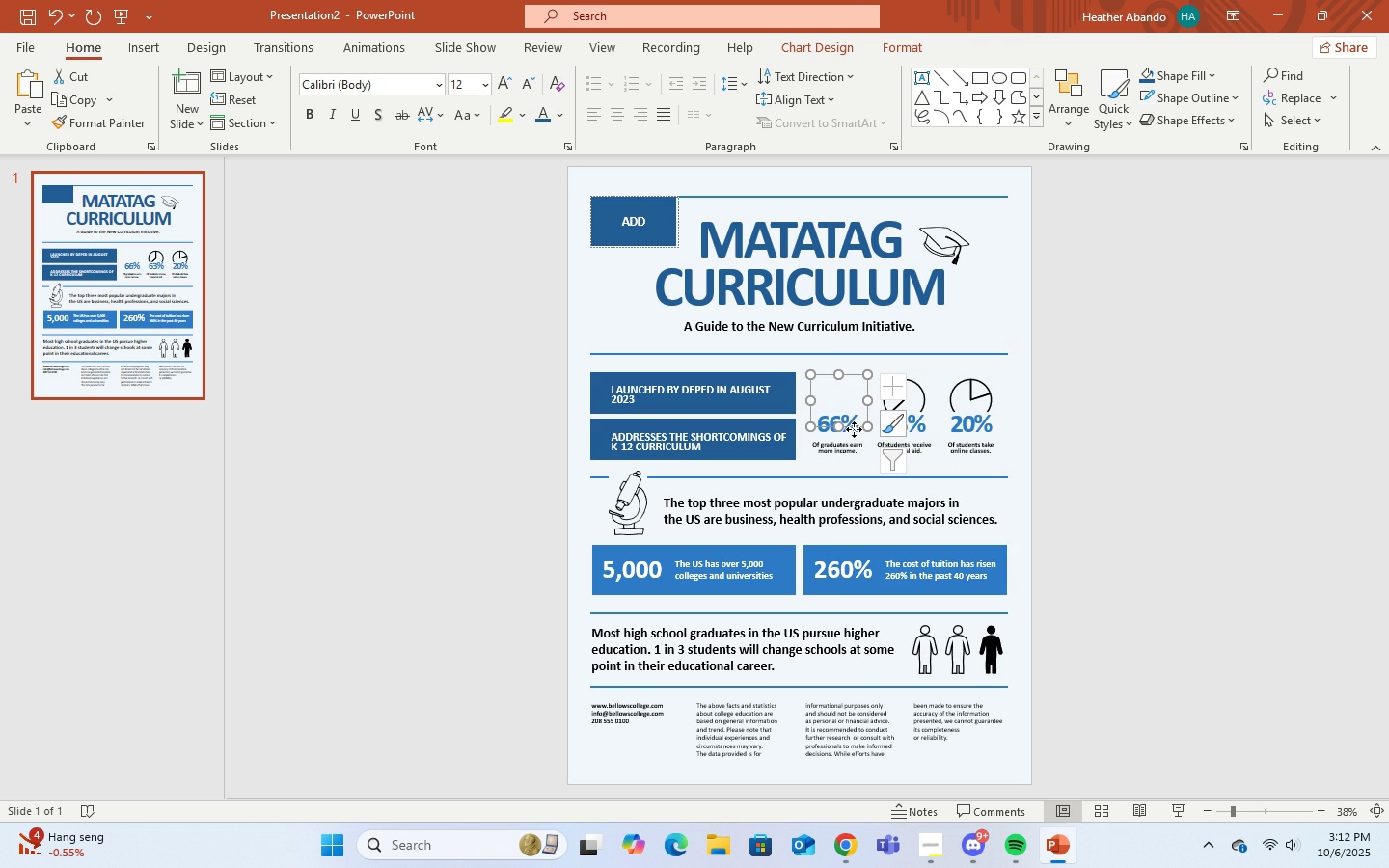 
left_click([854, 429])
 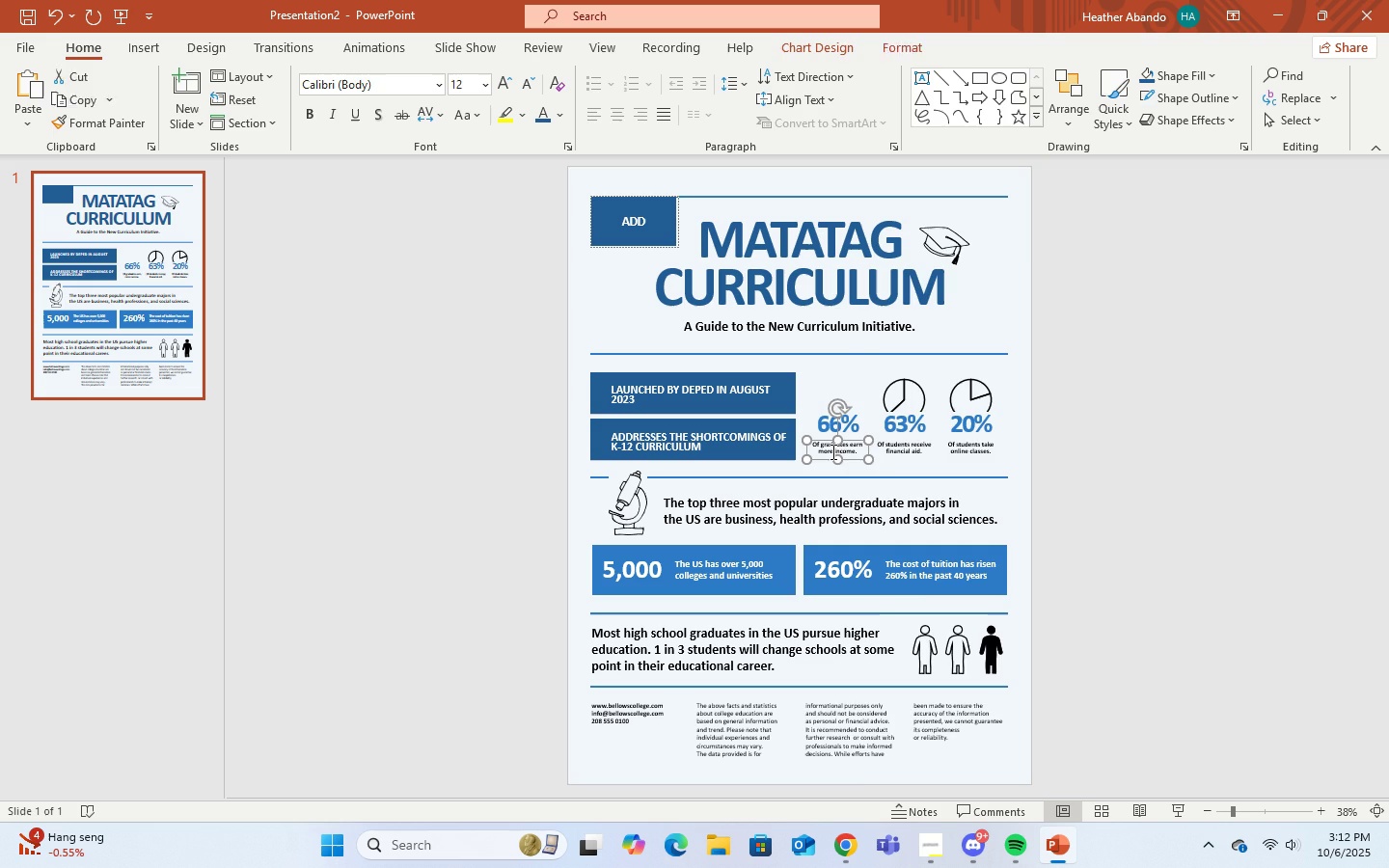 
left_click([831, 451])
 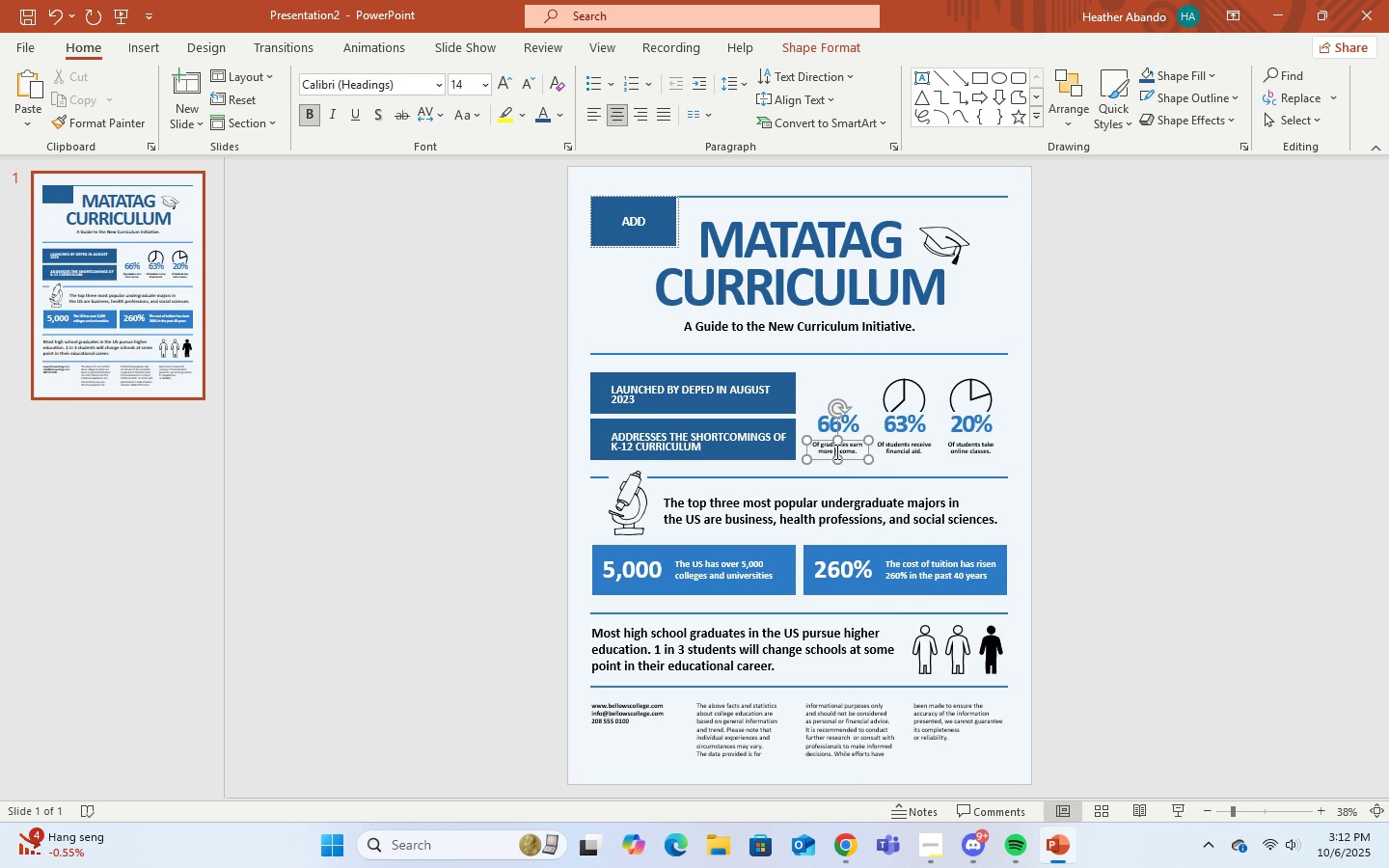 
right_click([835, 451])
 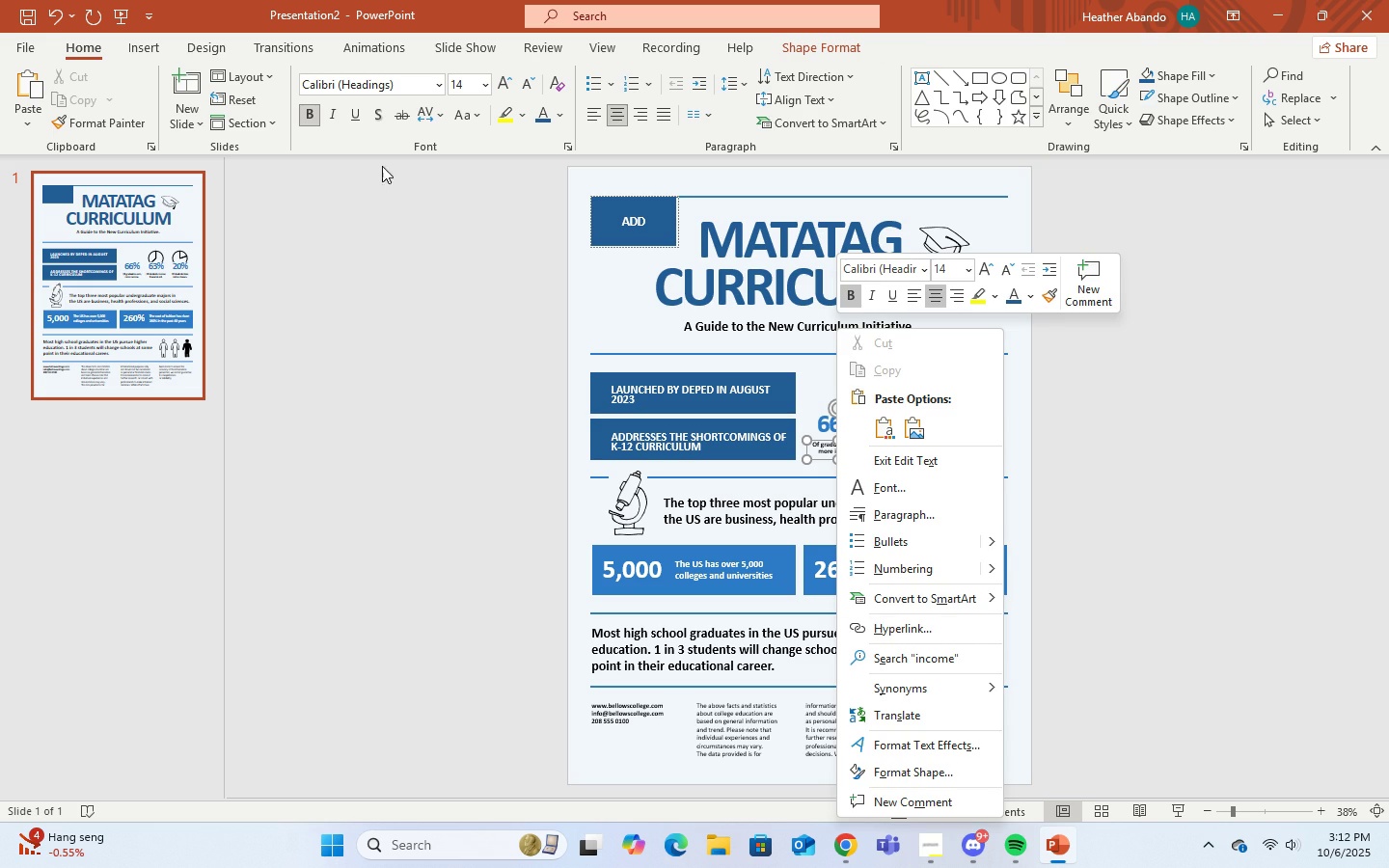 
wait(7.02)
 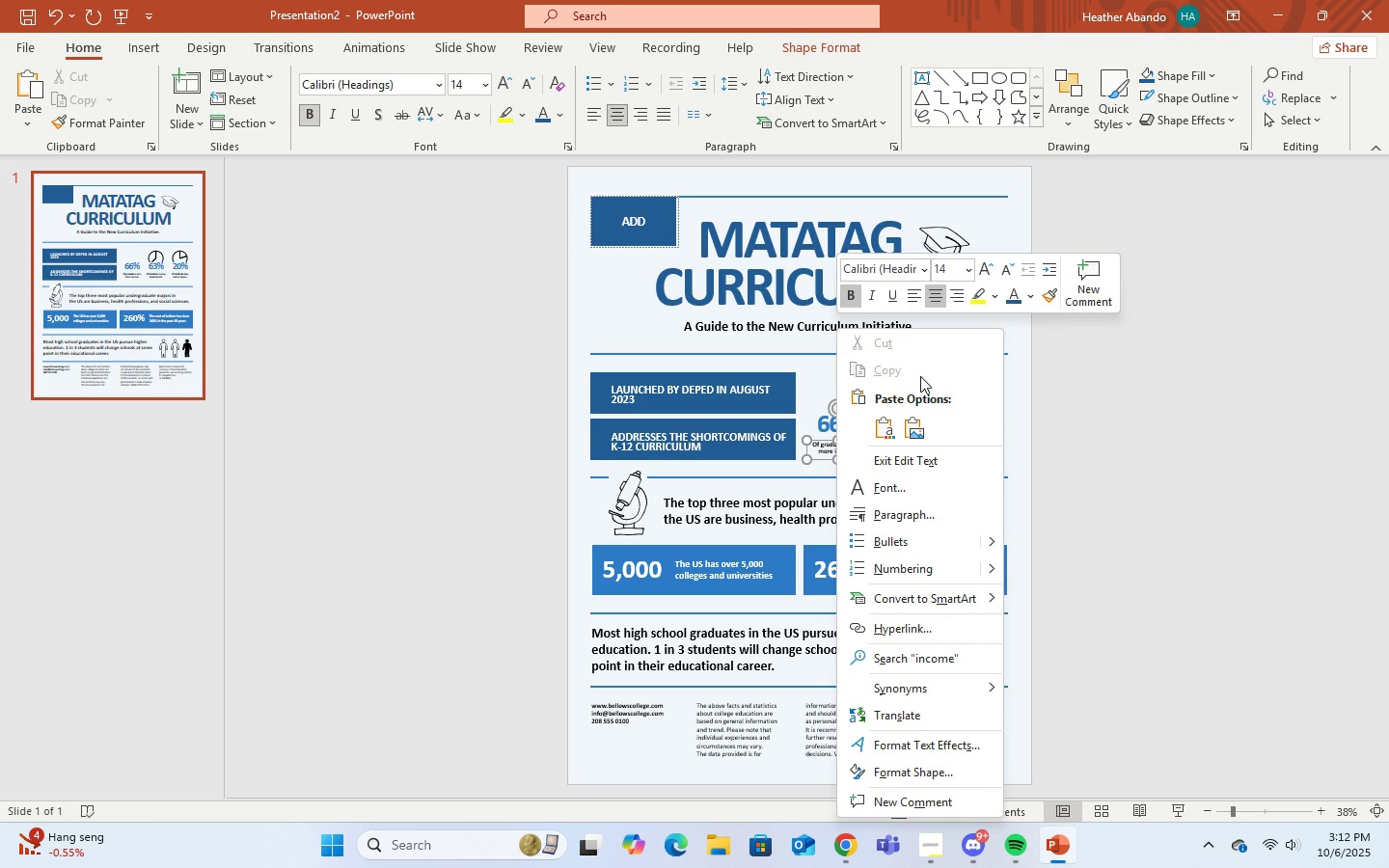 
left_click([53, 17])
 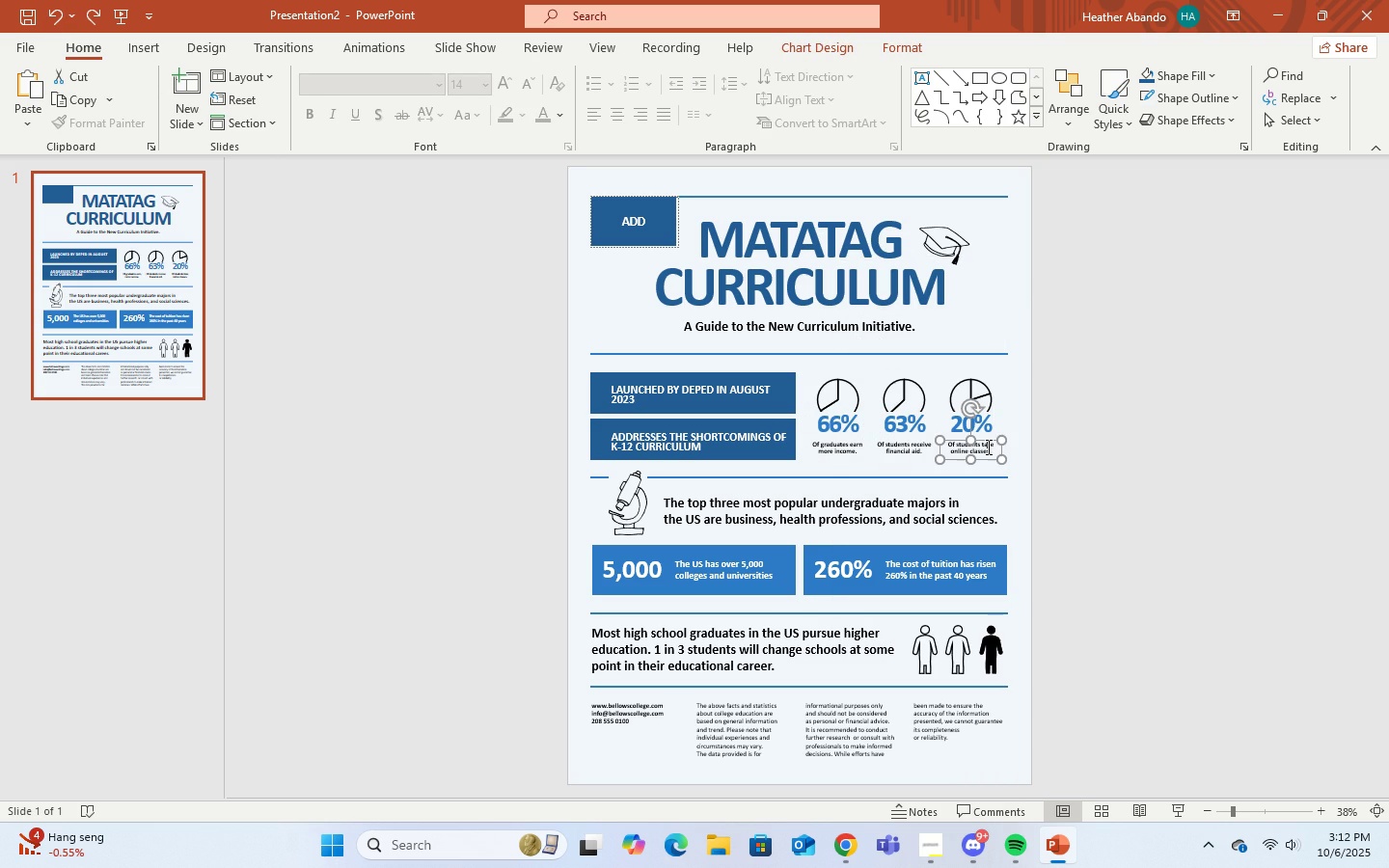 
left_click([987, 447])
 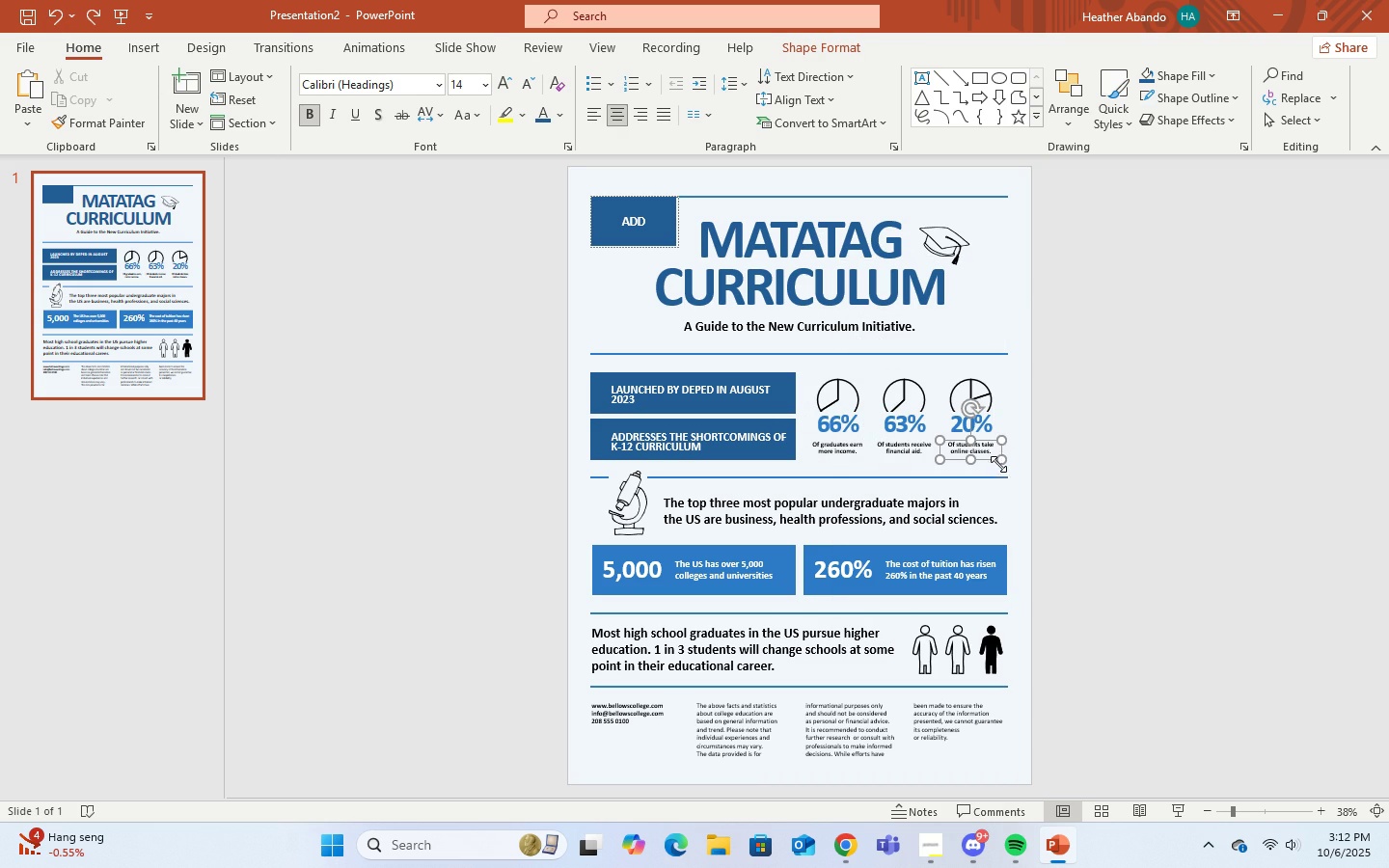 
right_click([994, 459])
 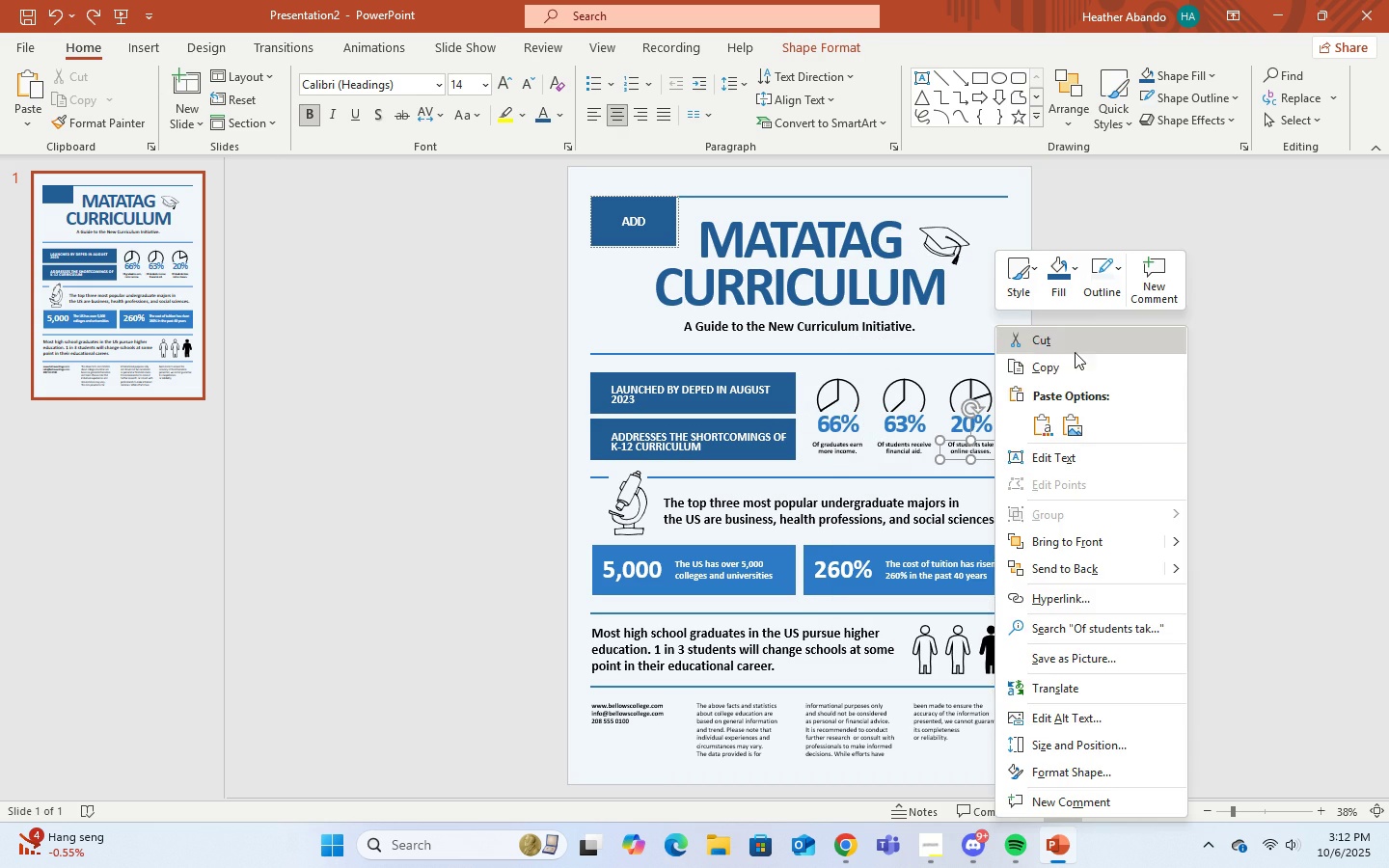 
left_click([1075, 342])
 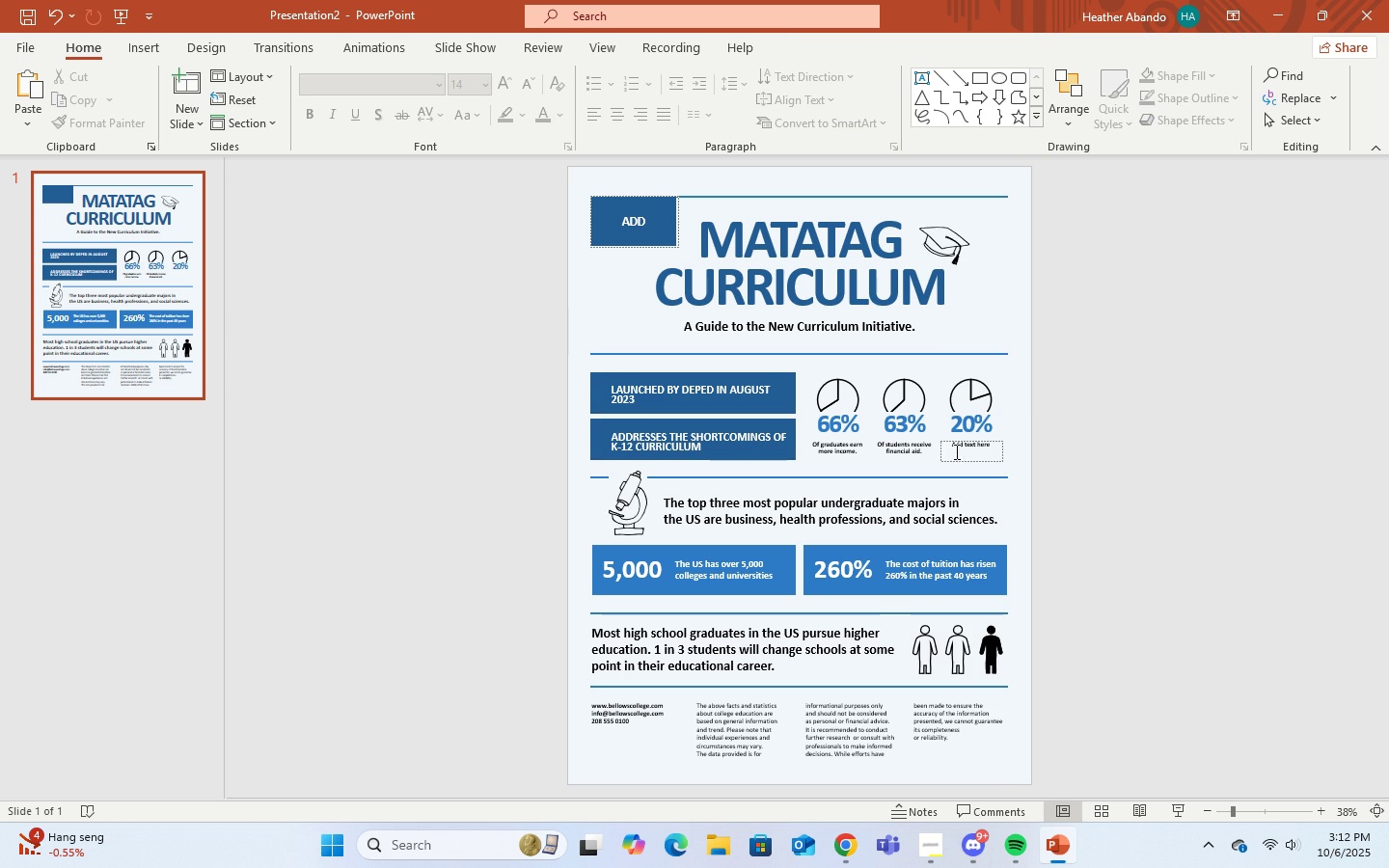 
right_click([956, 447])
 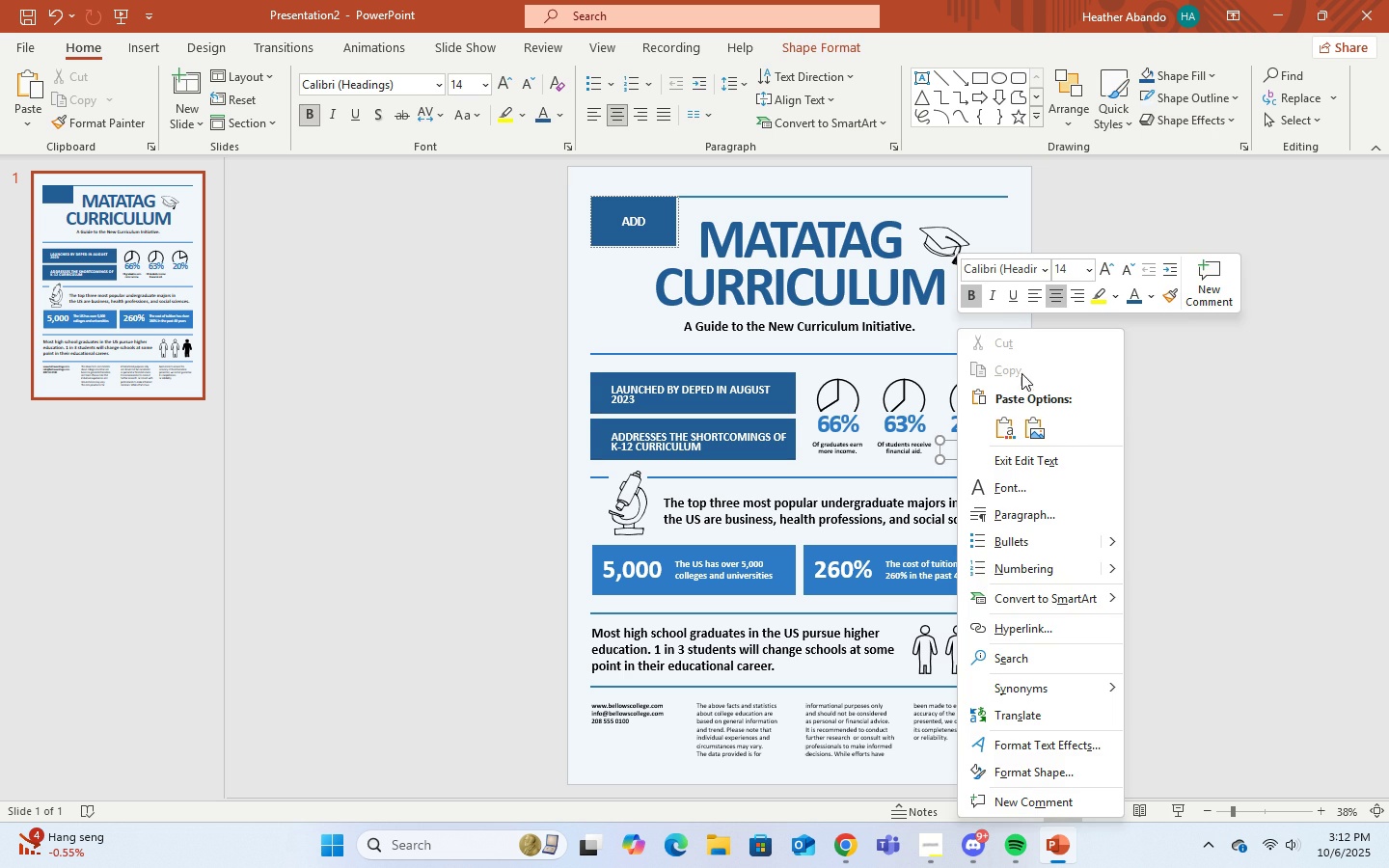 
scroll: coordinate [1087, 596], scroll_direction: down, amount: 4.0
 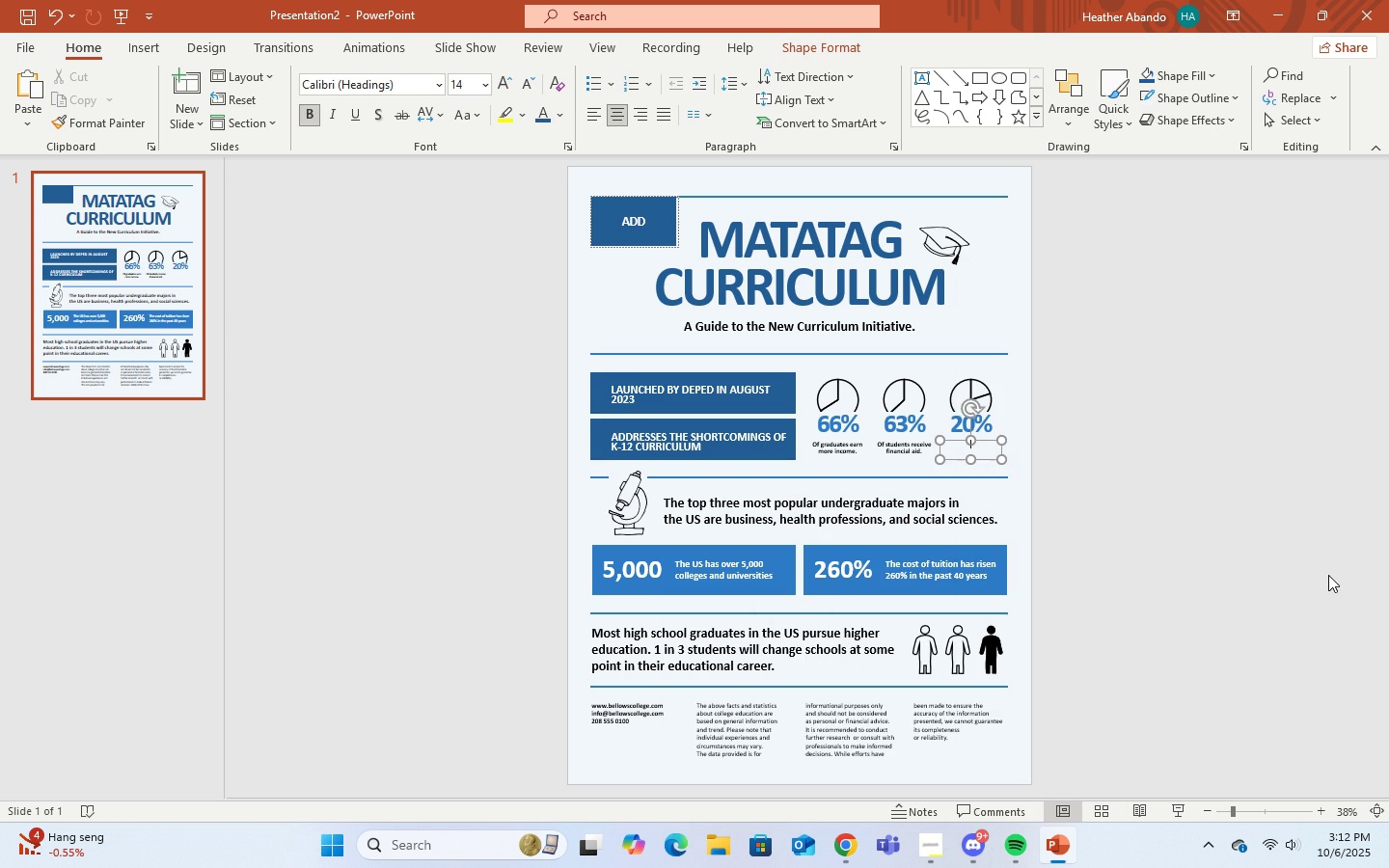 
left_click([1328, 575])
 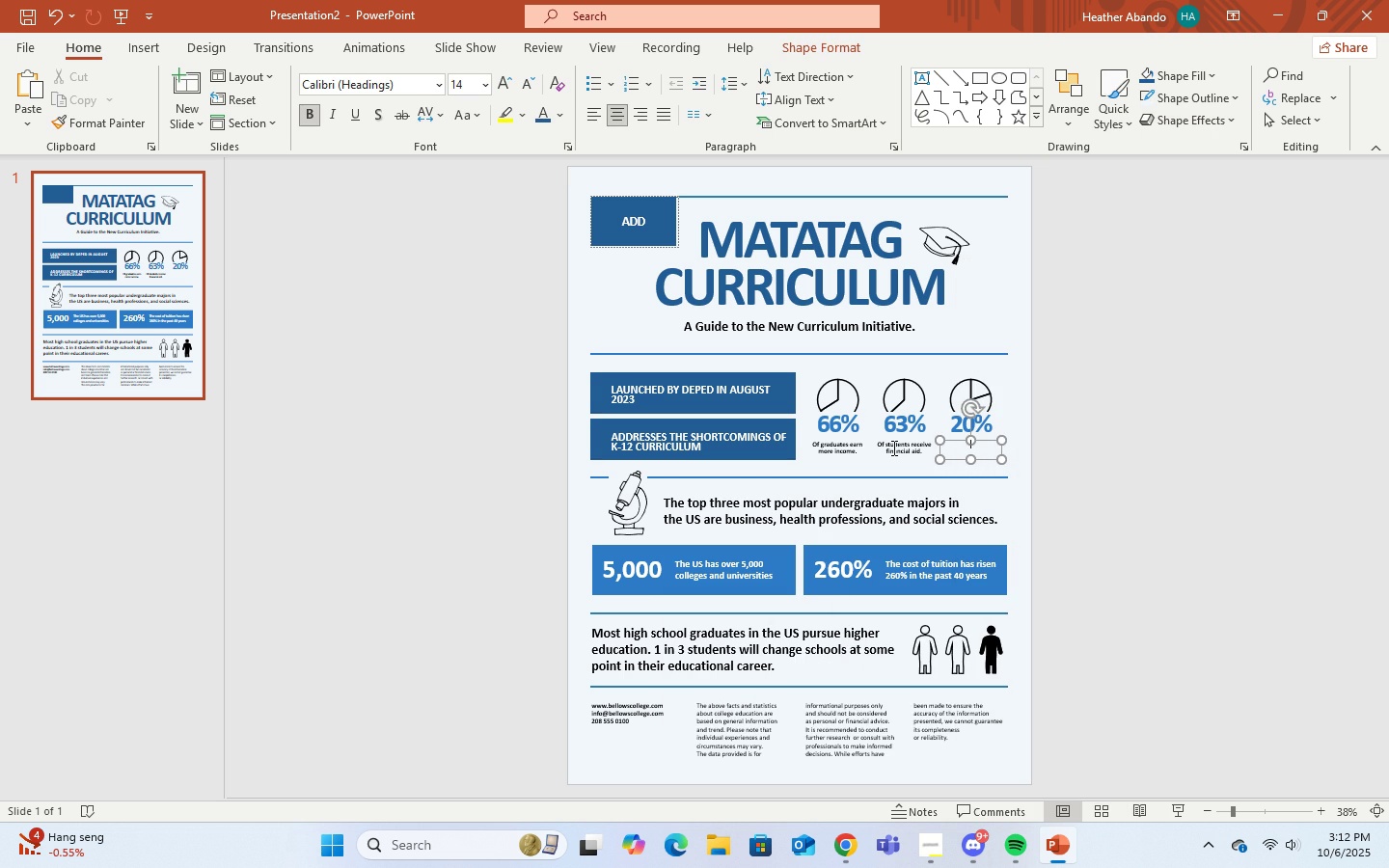 
left_click([892, 448])
 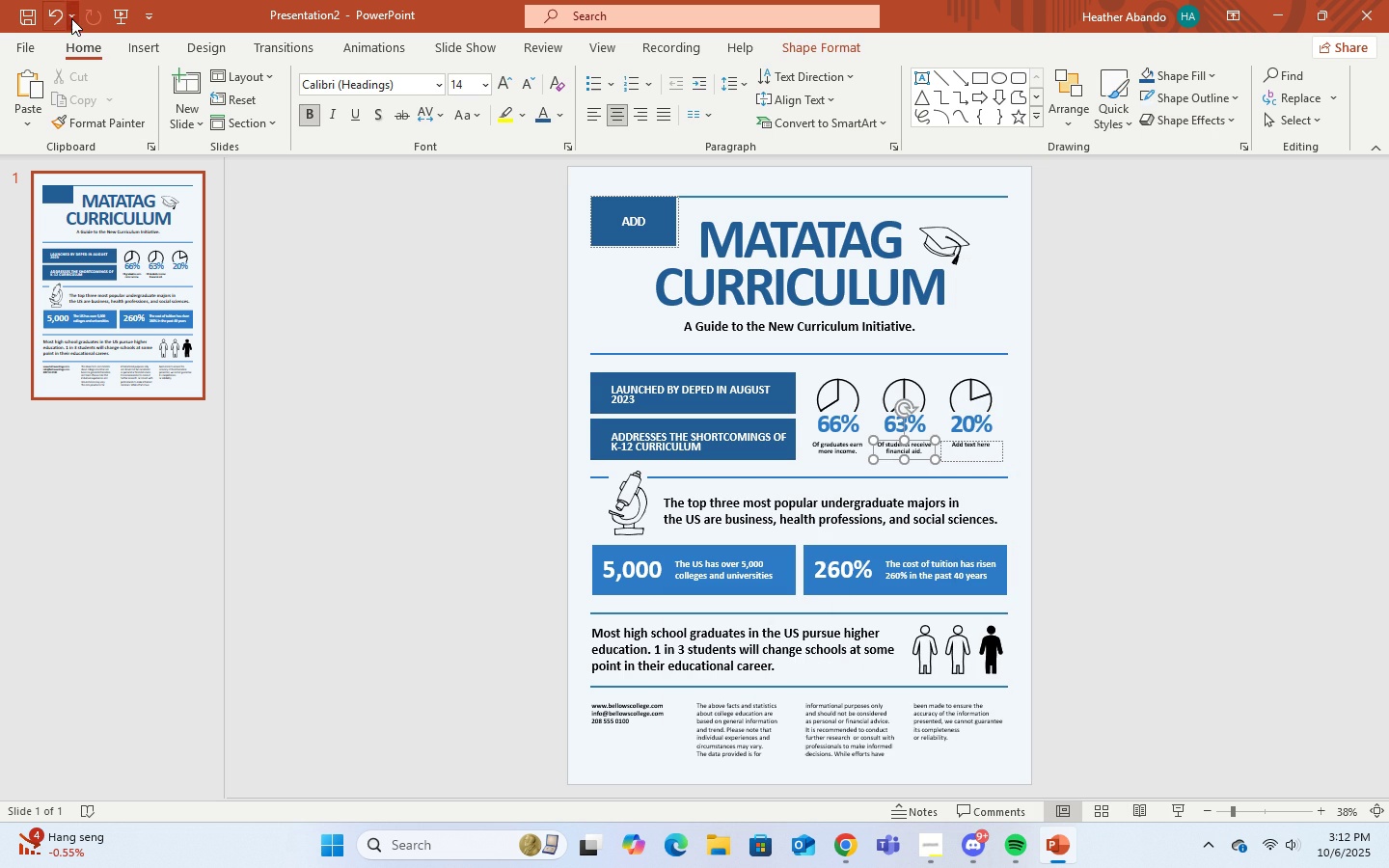 
left_click([56, 16])
 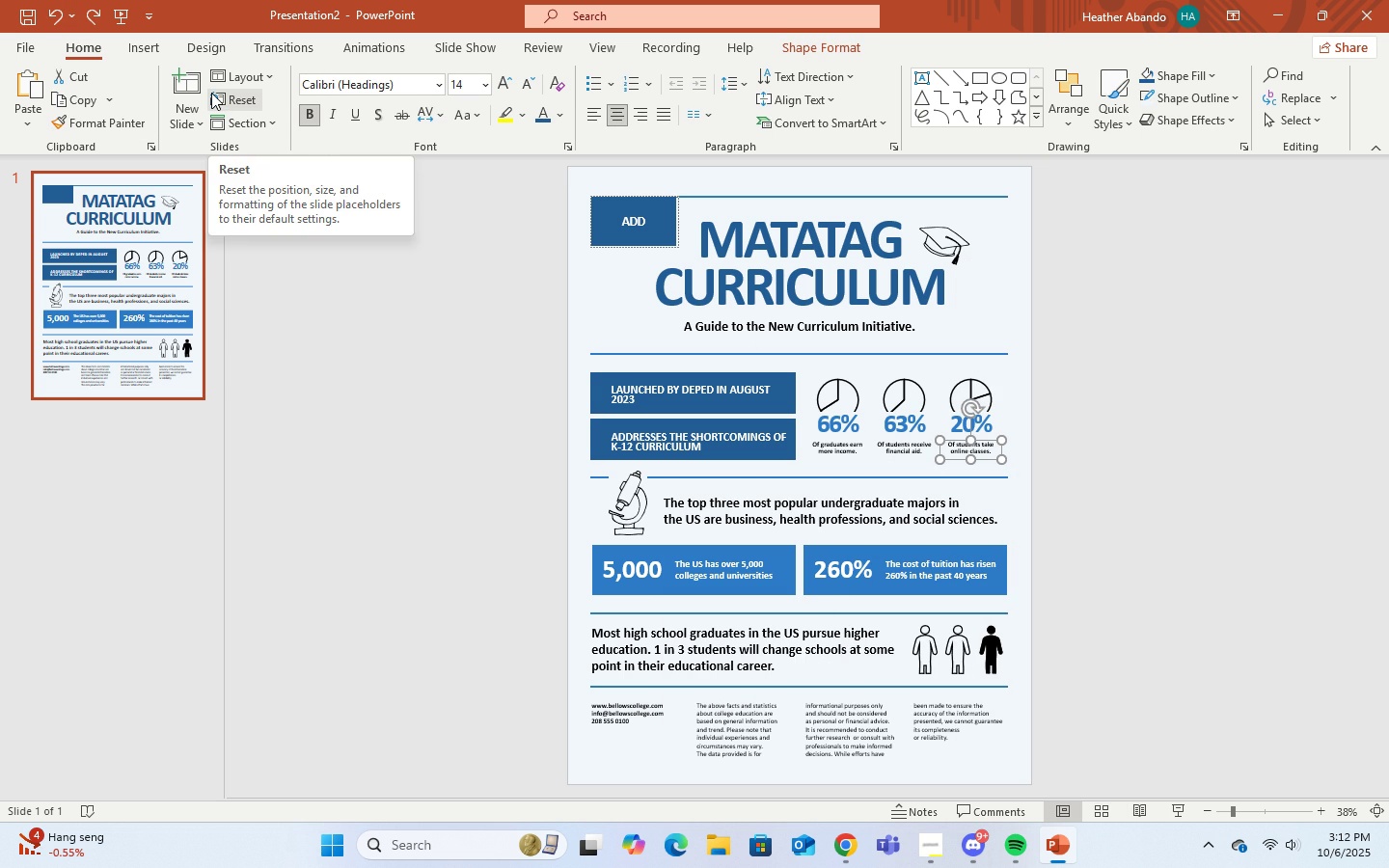 
wait(5.28)
 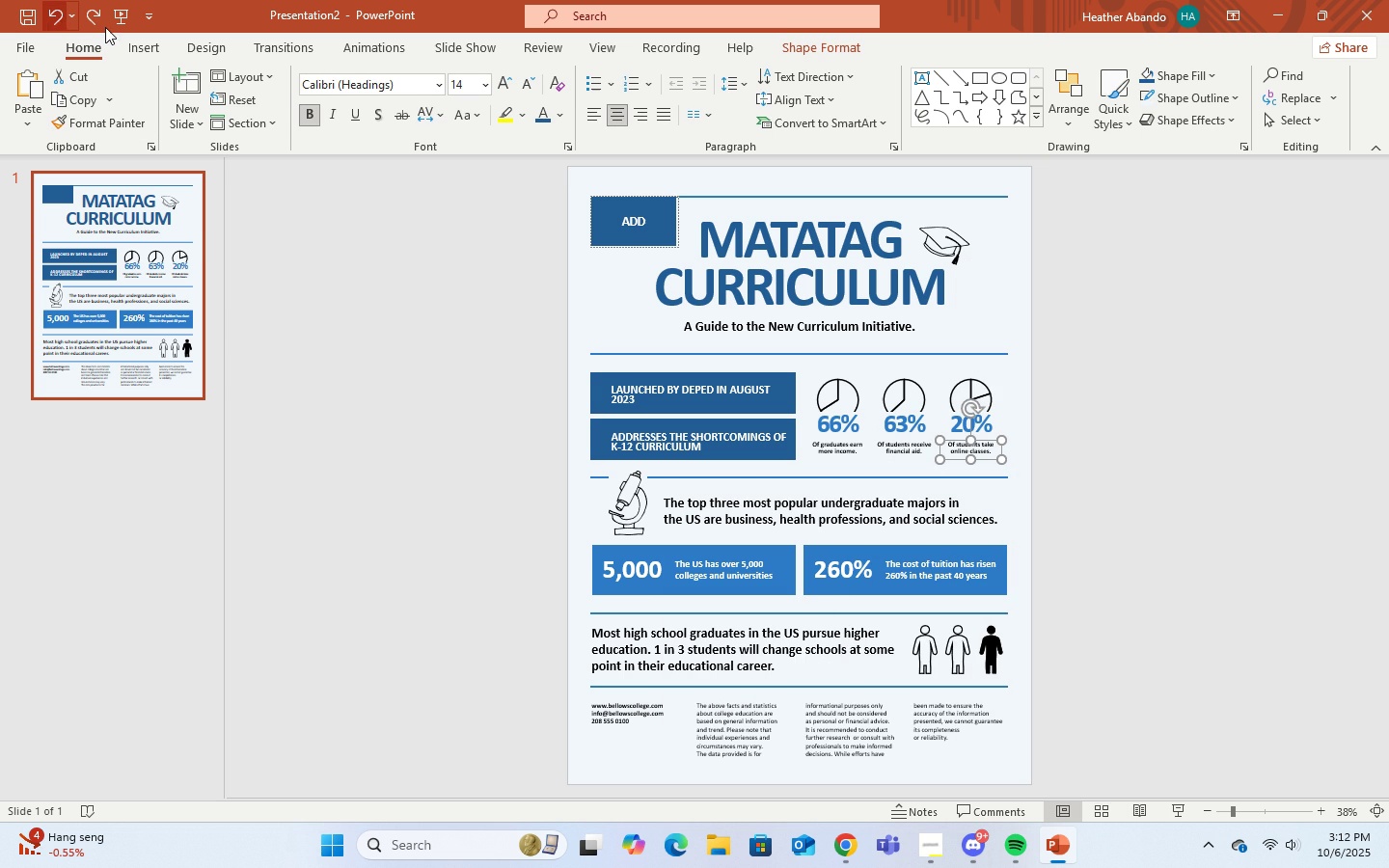 
left_click([907, 383])
 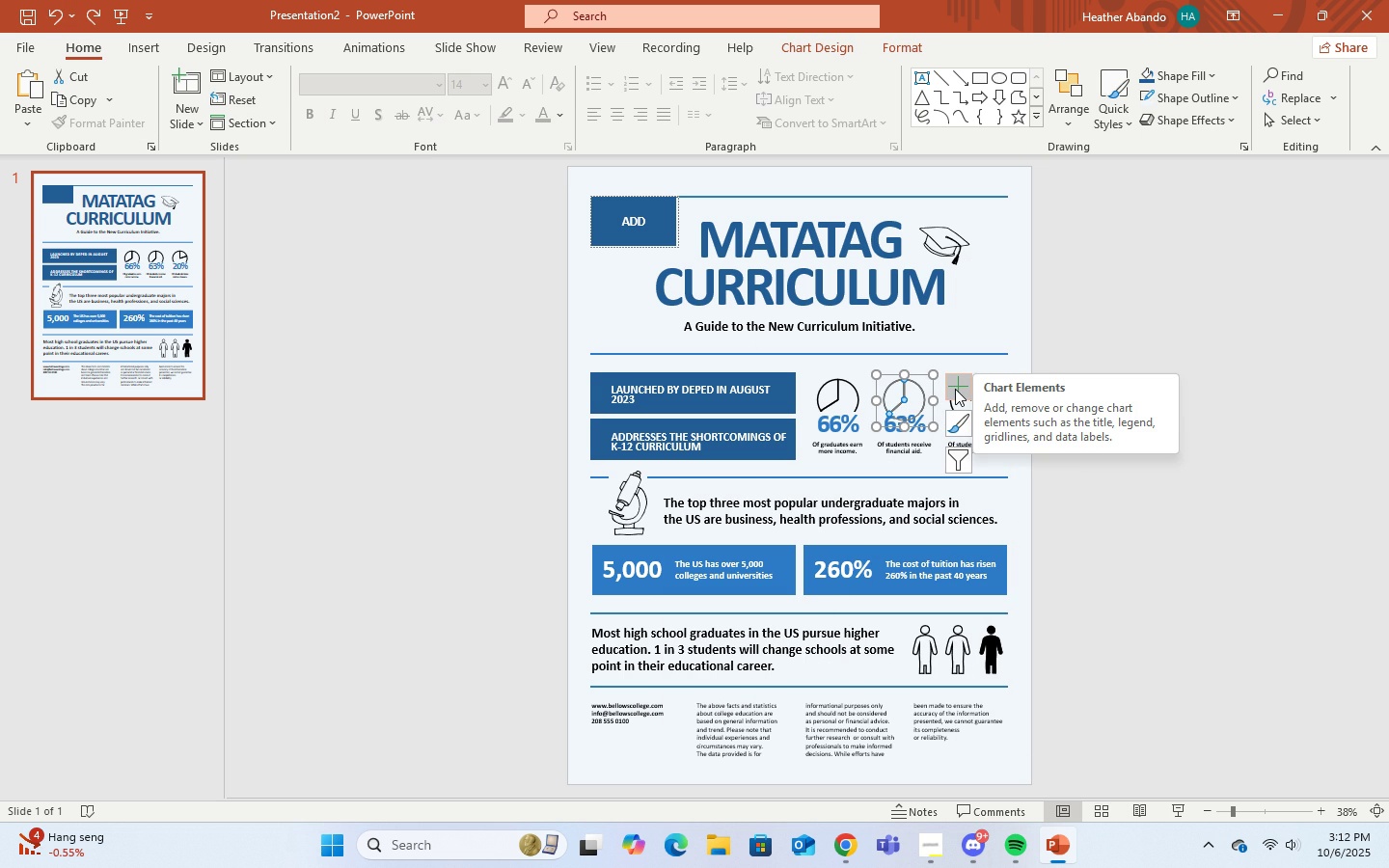 
left_click([955, 389])
 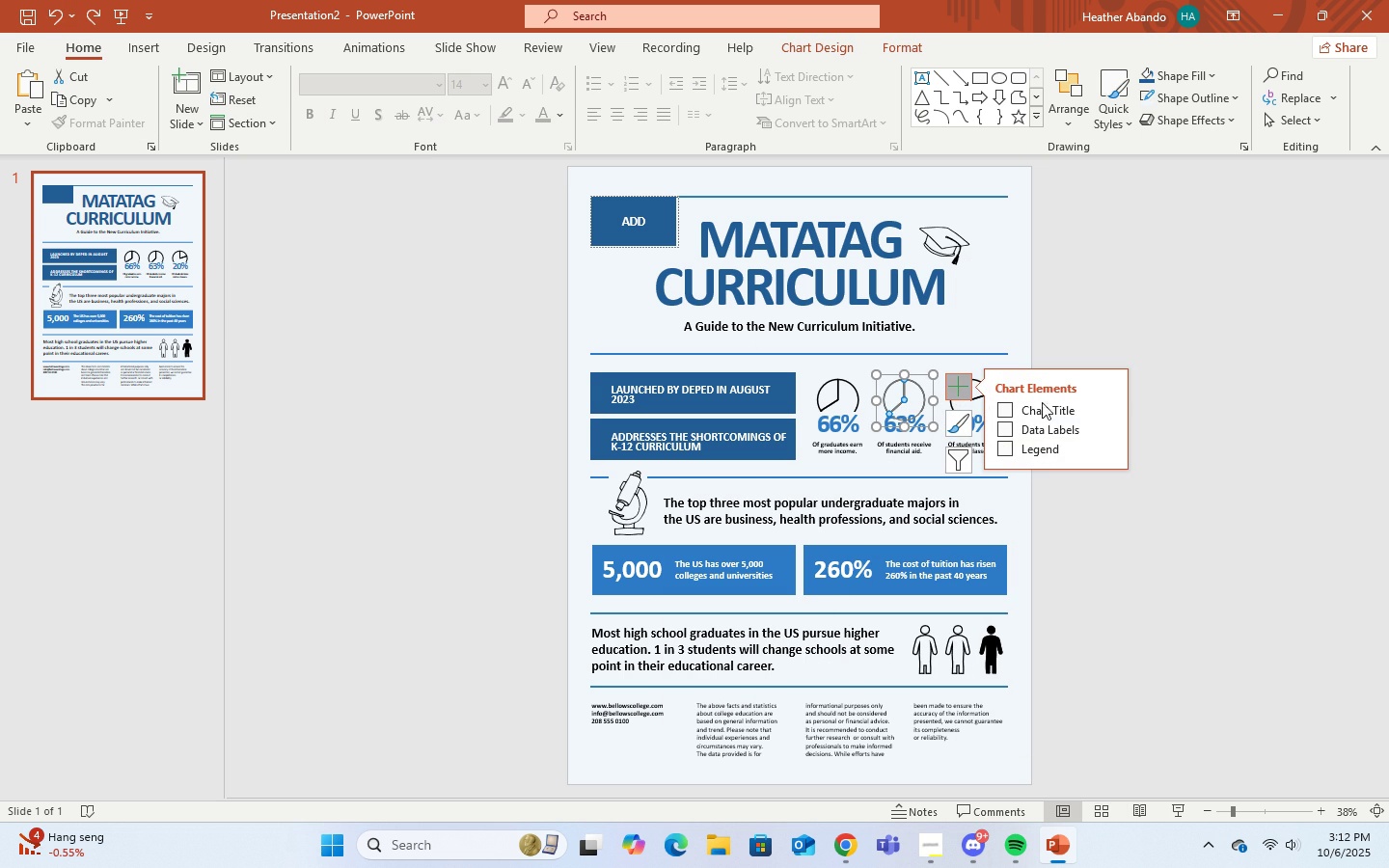 
left_click([1150, 311])
 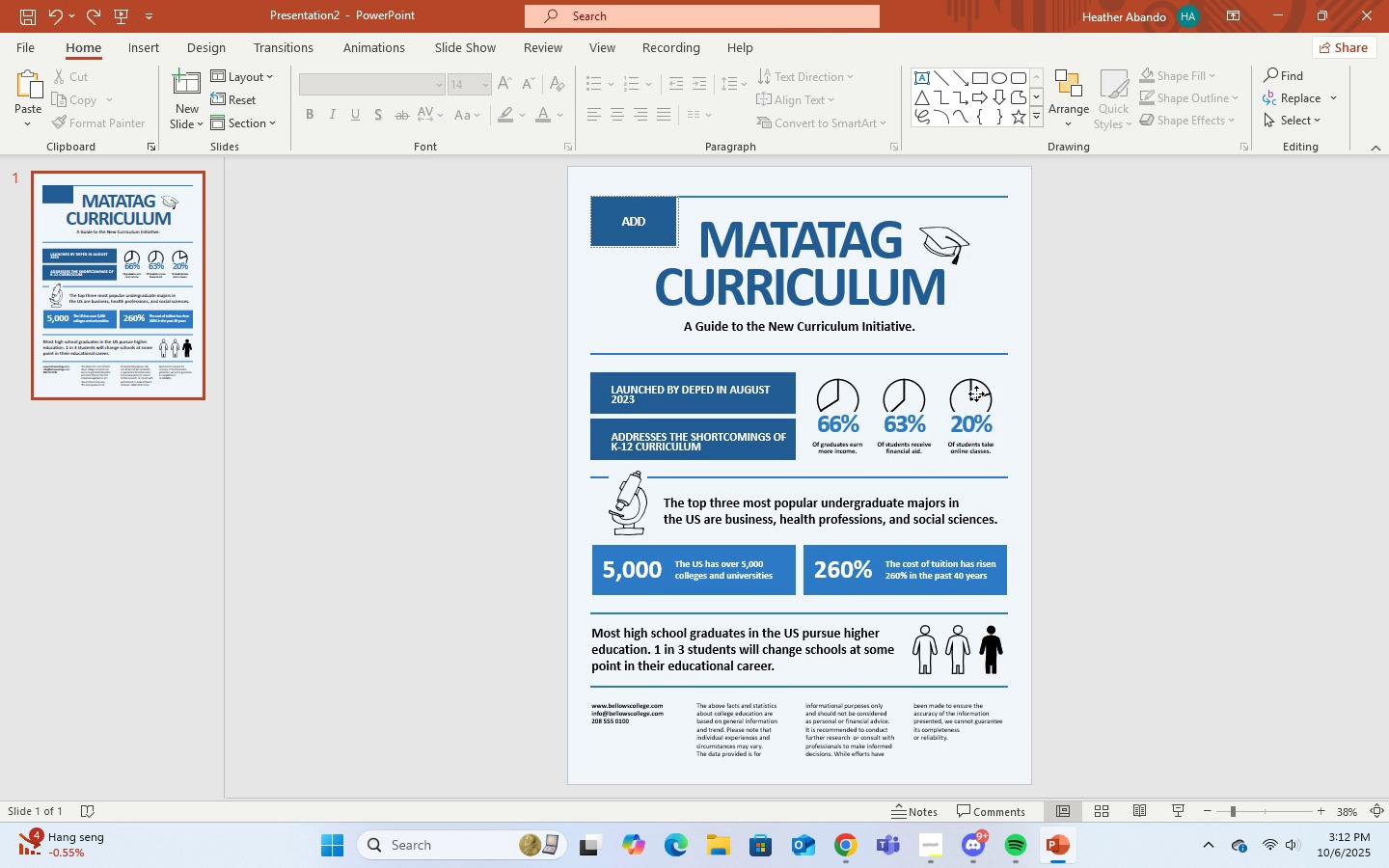 
left_click([976, 393])
 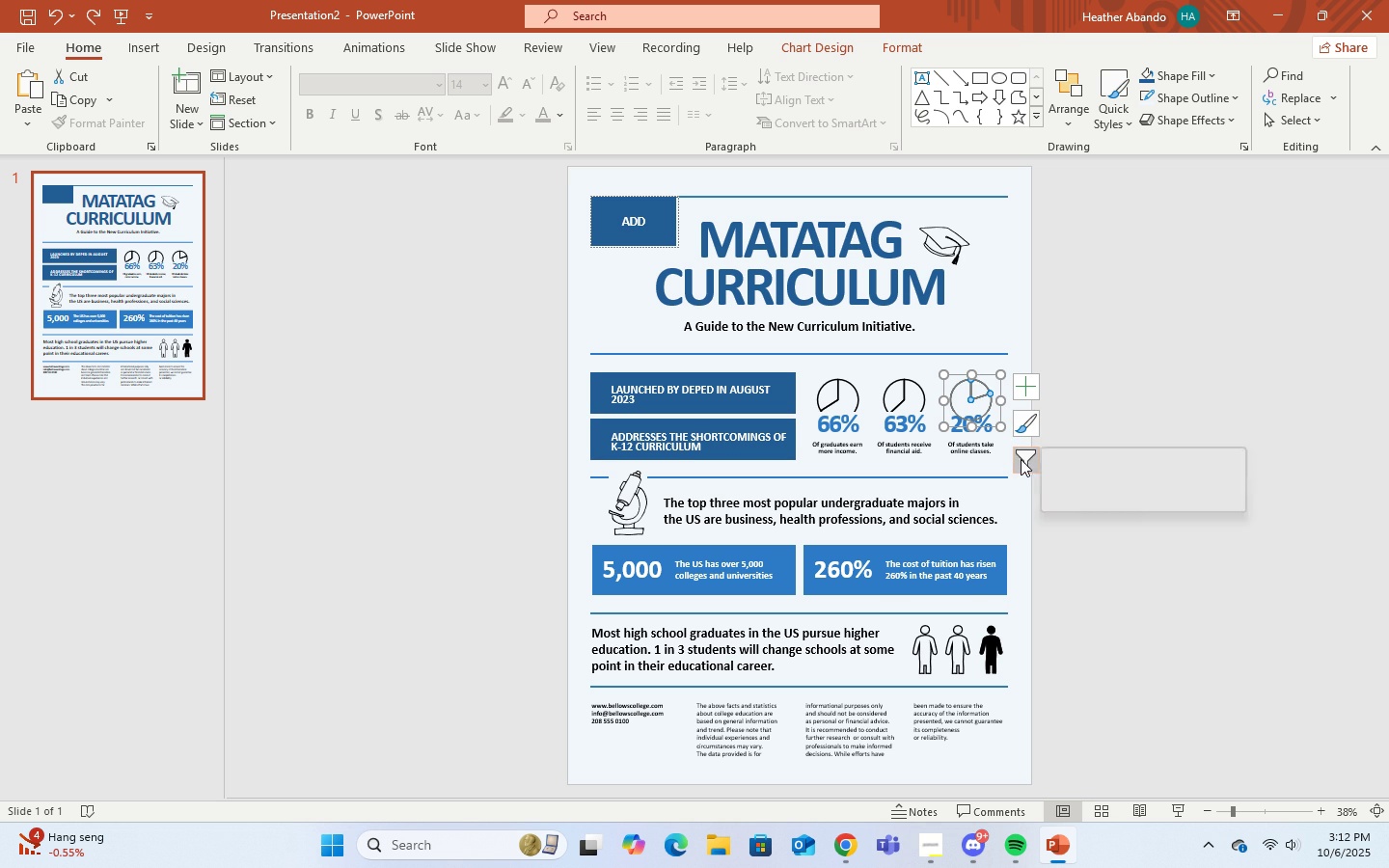 
left_click([1101, 354])
 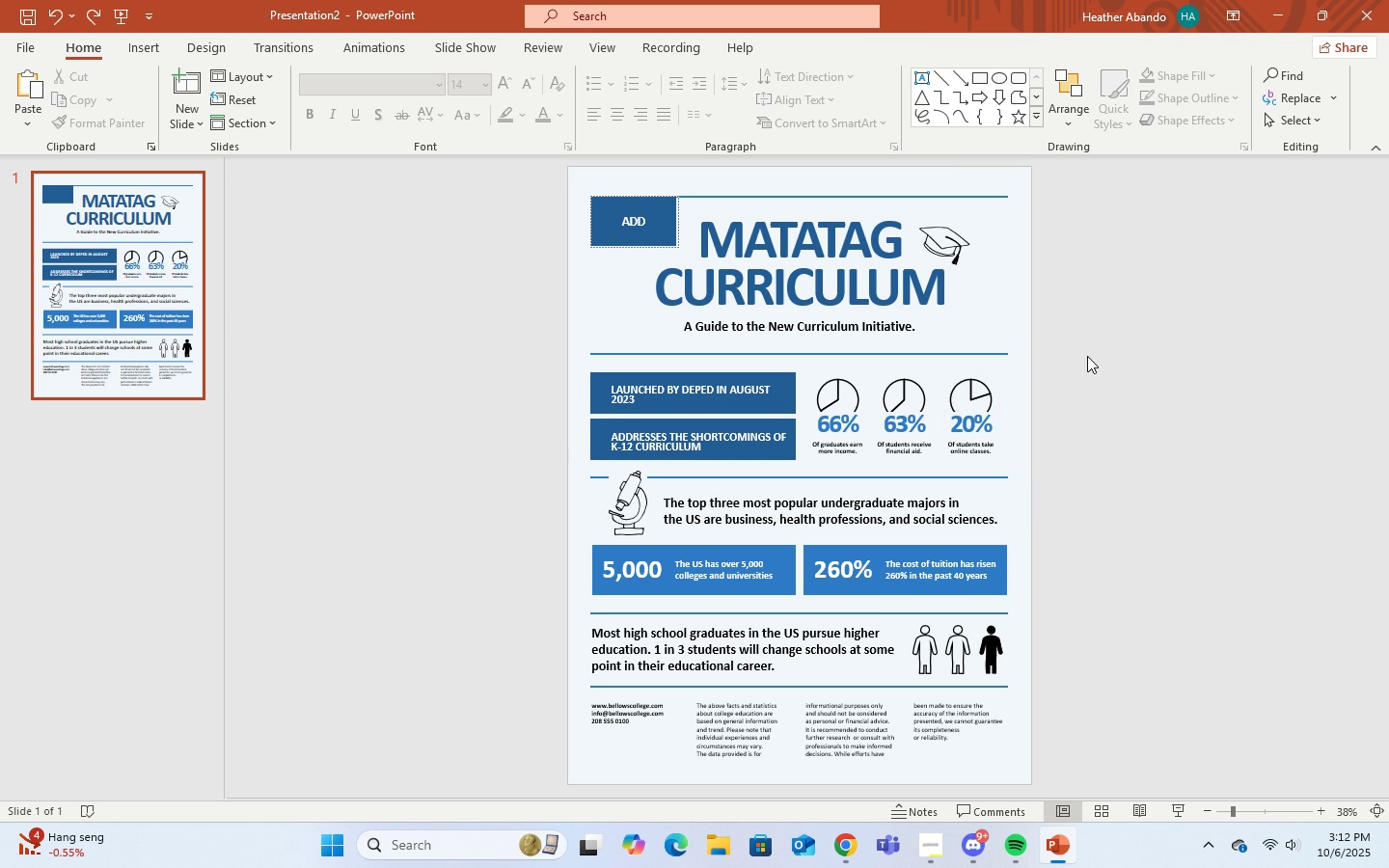 
middle_click([1101, 354])
 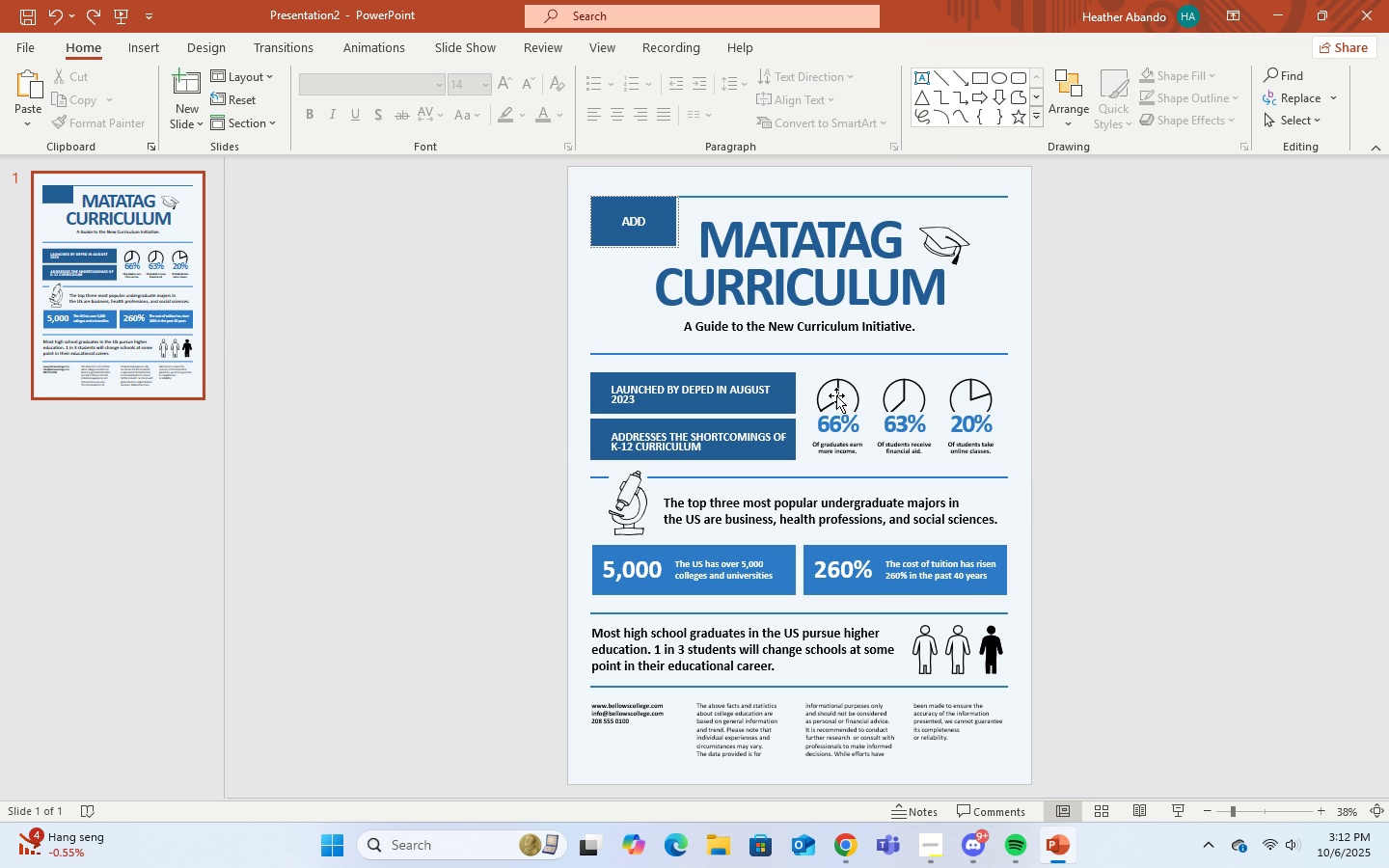 
left_click([826, 395])
 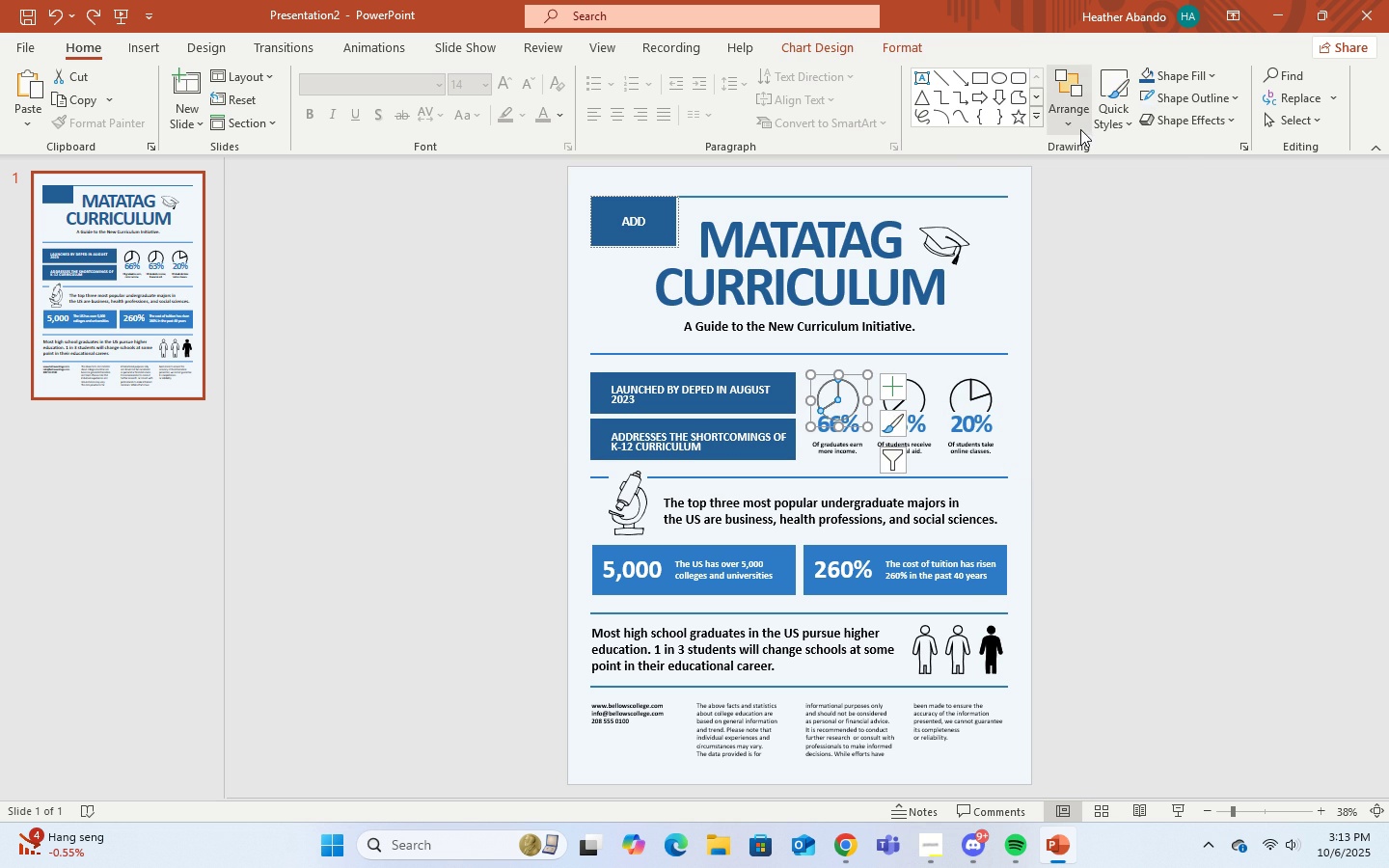 
left_click([1075, 125])
 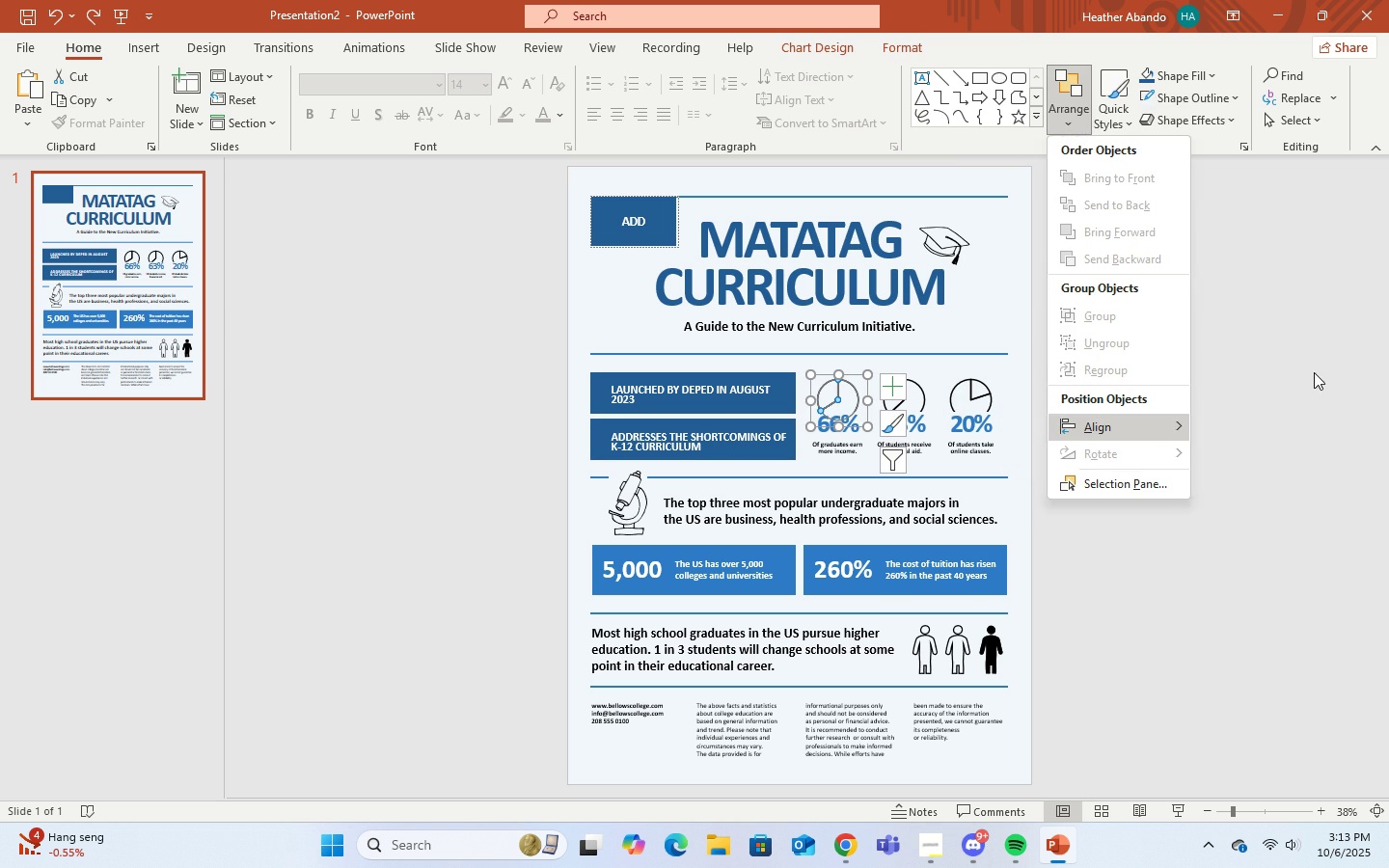 
left_click([1314, 372])
 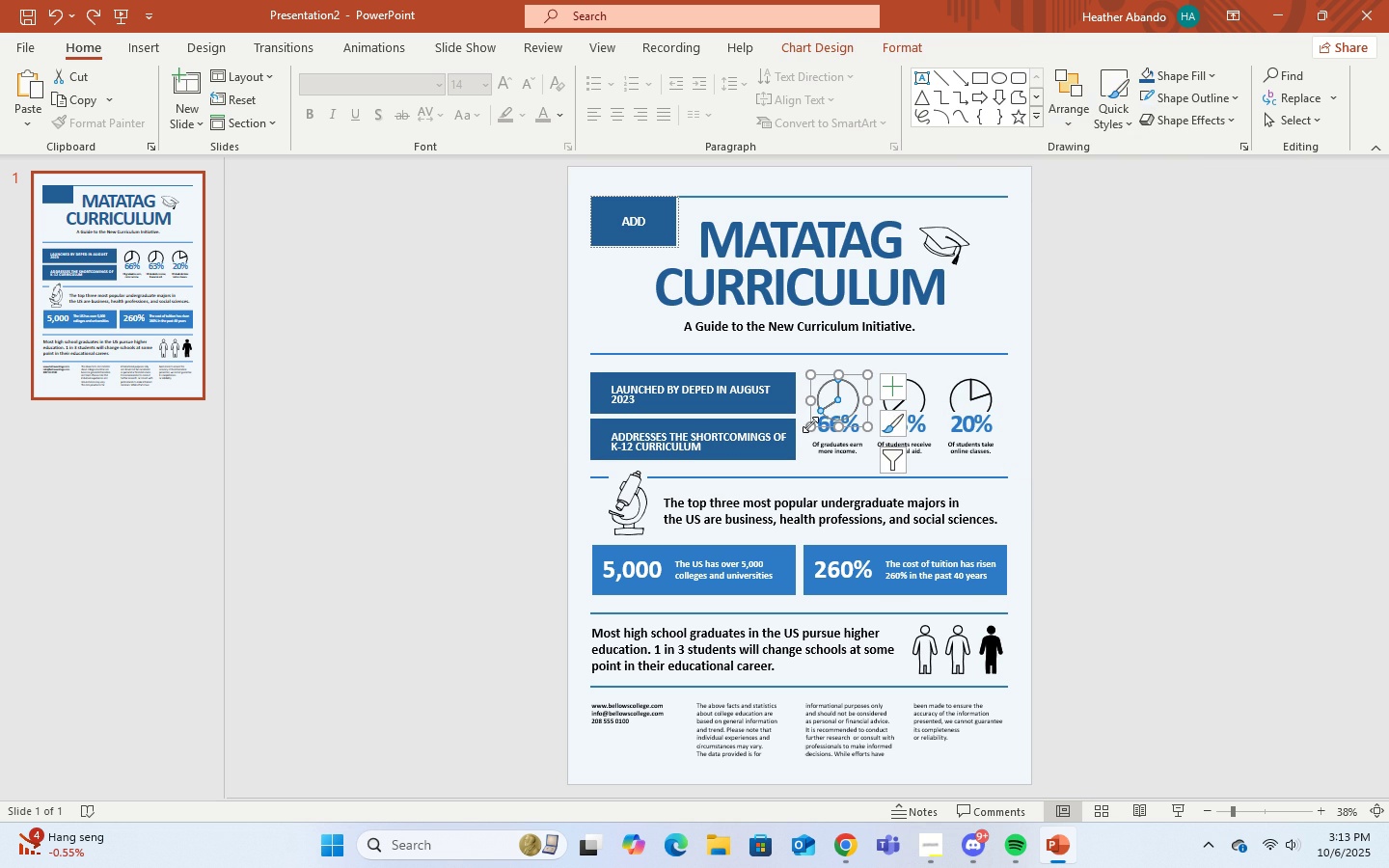 
left_click([823, 454])
 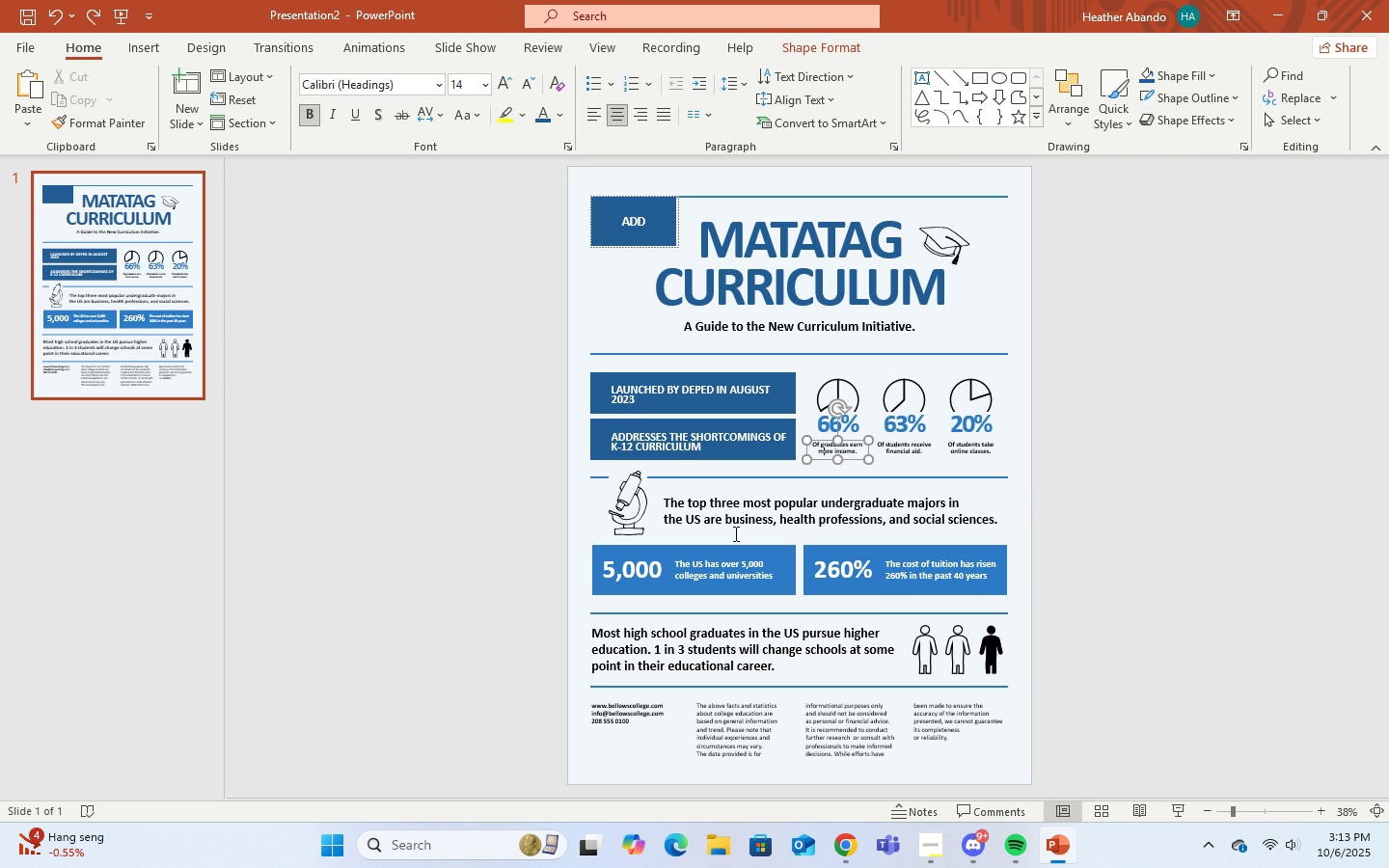 
left_click([734, 533])
 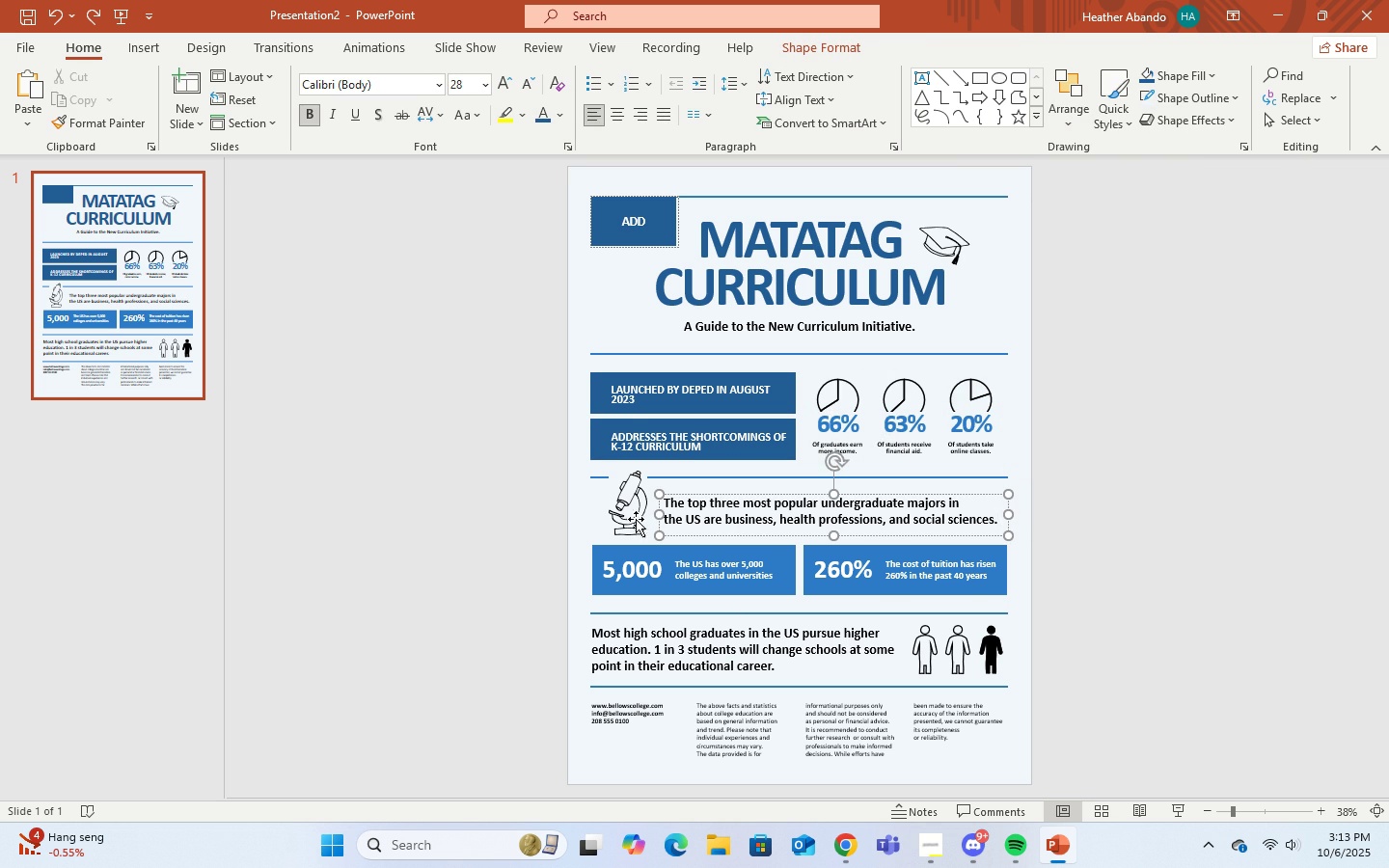 
left_click([620, 517])
 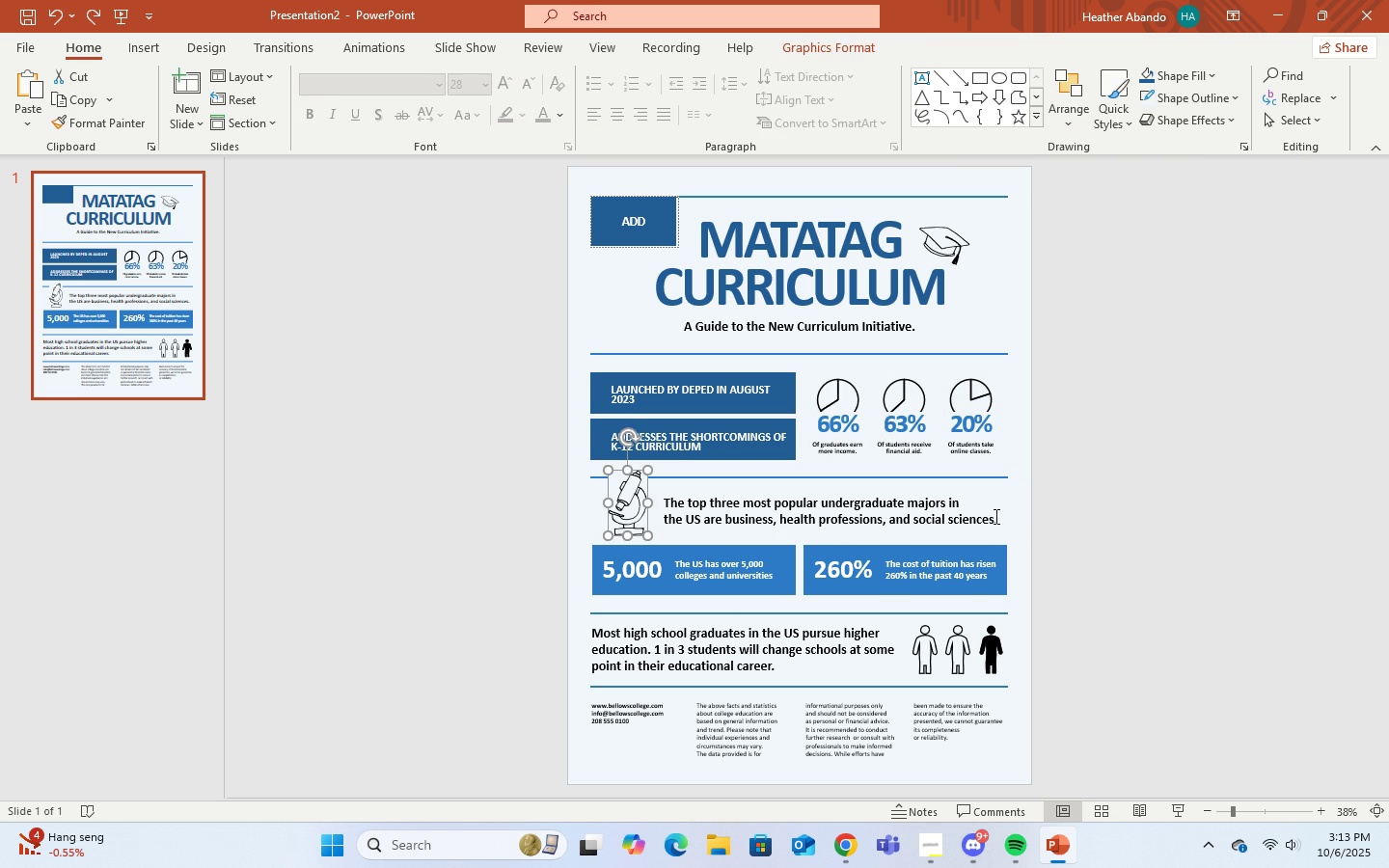 
left_click([994, 516])